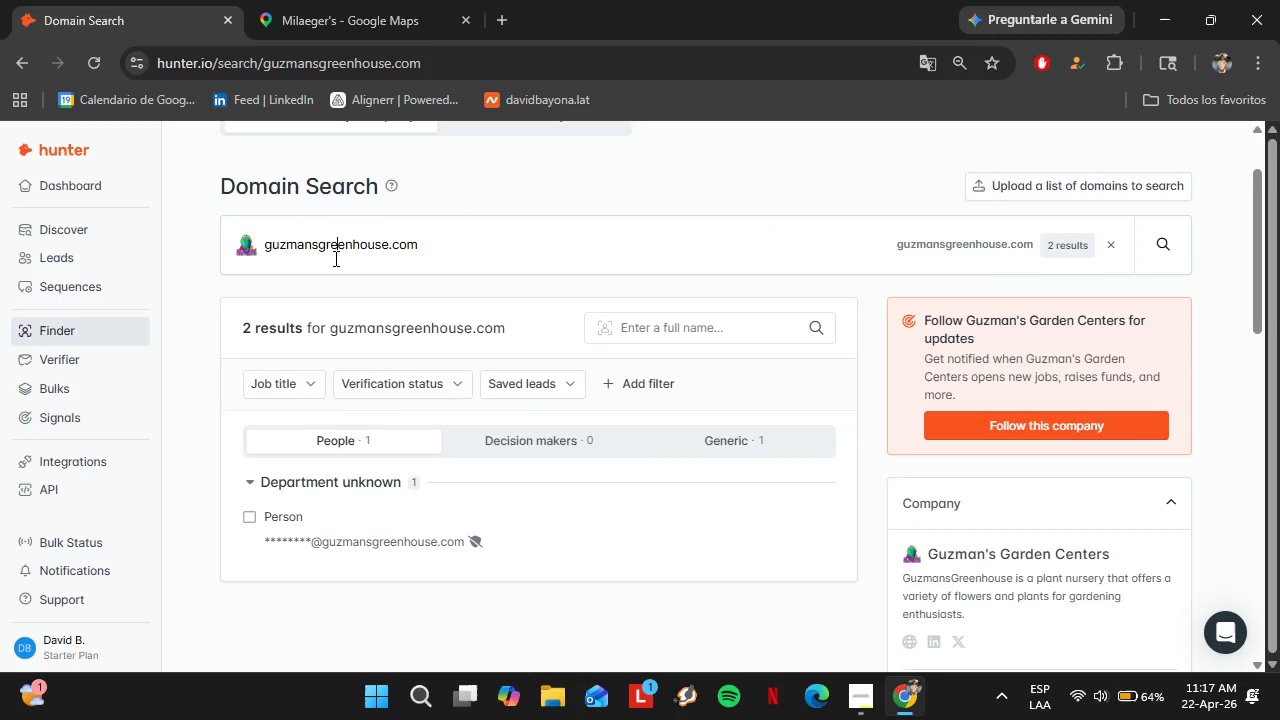 
triple_click([334, 258])
 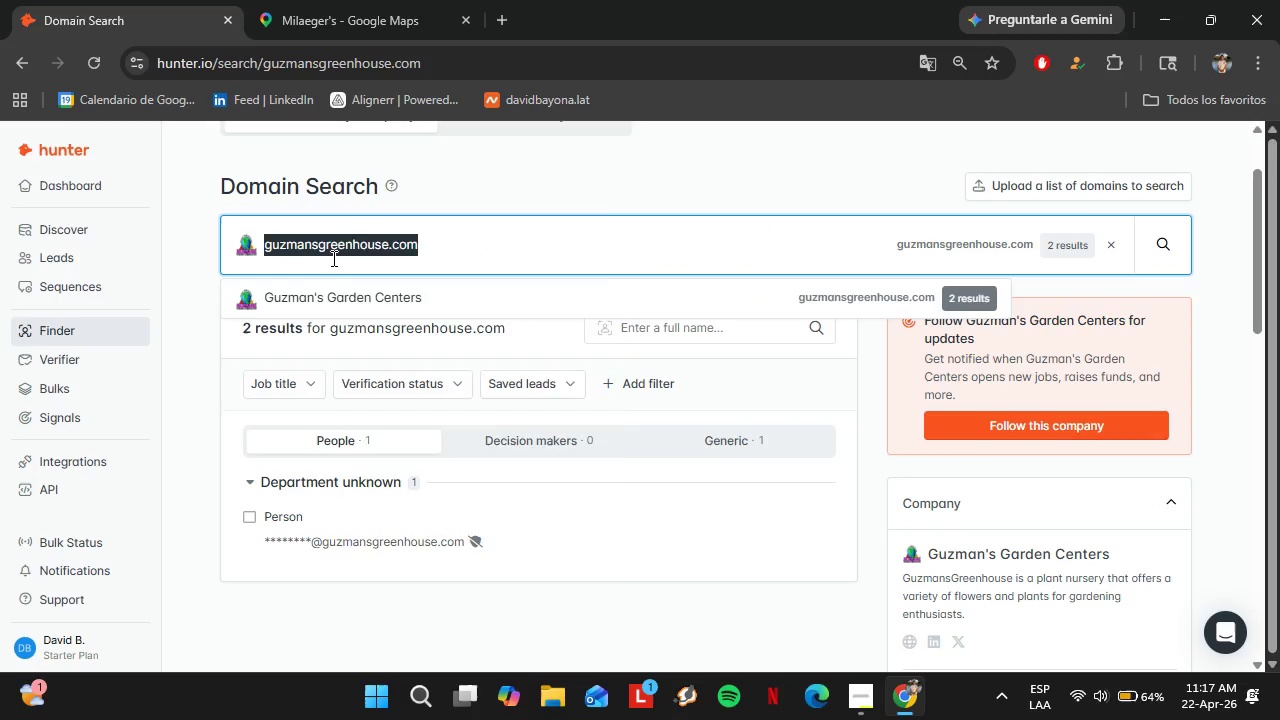 
right_click([332, 258])
 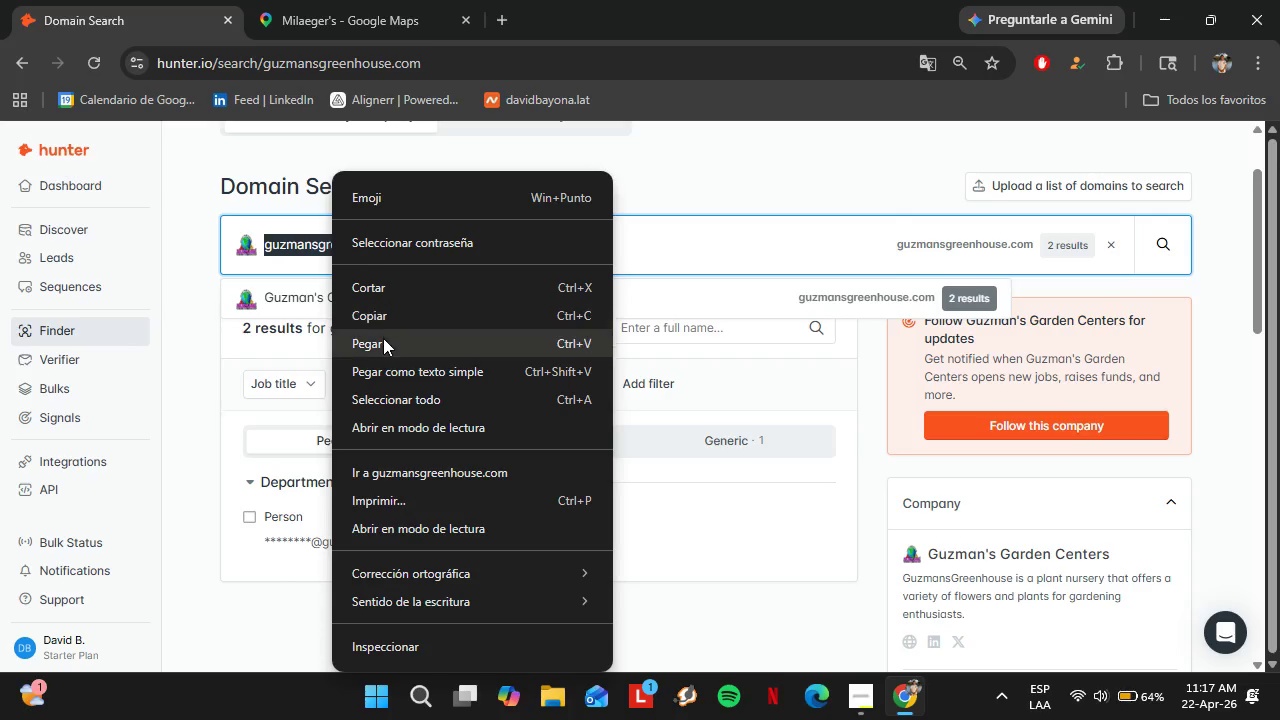 
left_click([383, 338])
 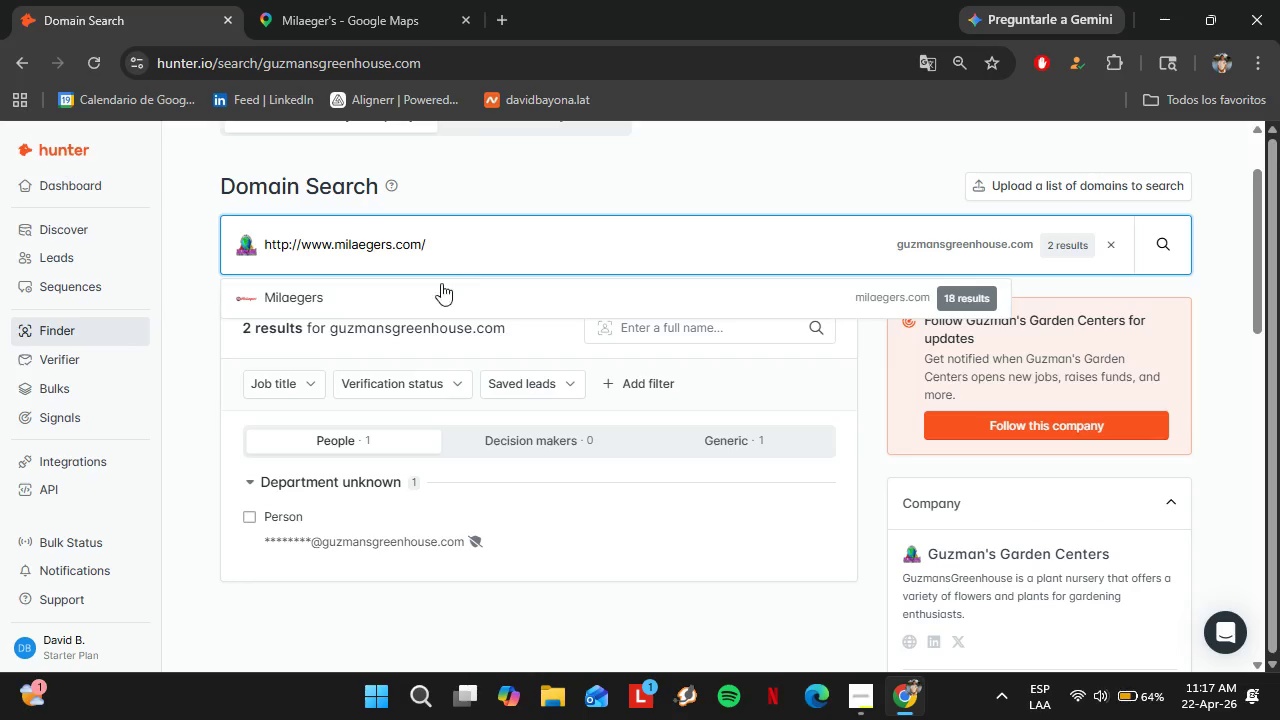 
left_click([423, 292])
 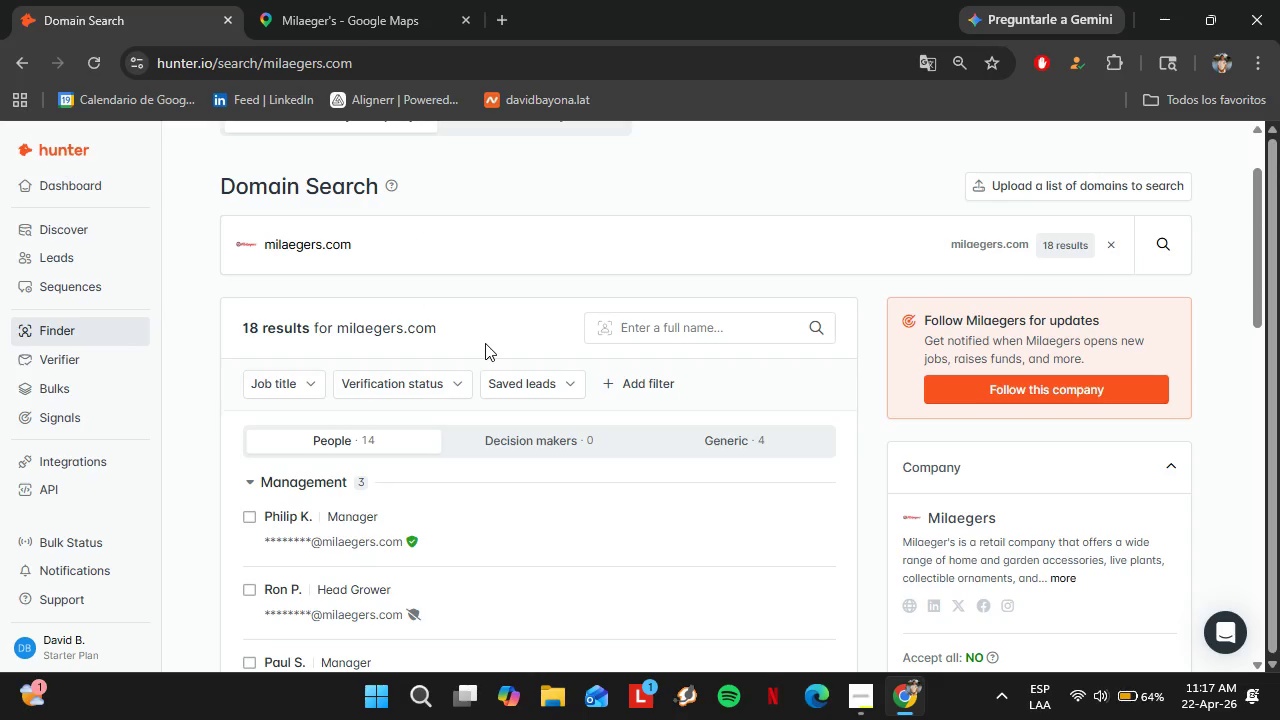 
scroll: coordinate [466, 490], scroll_direction: down, amount: 3.0
 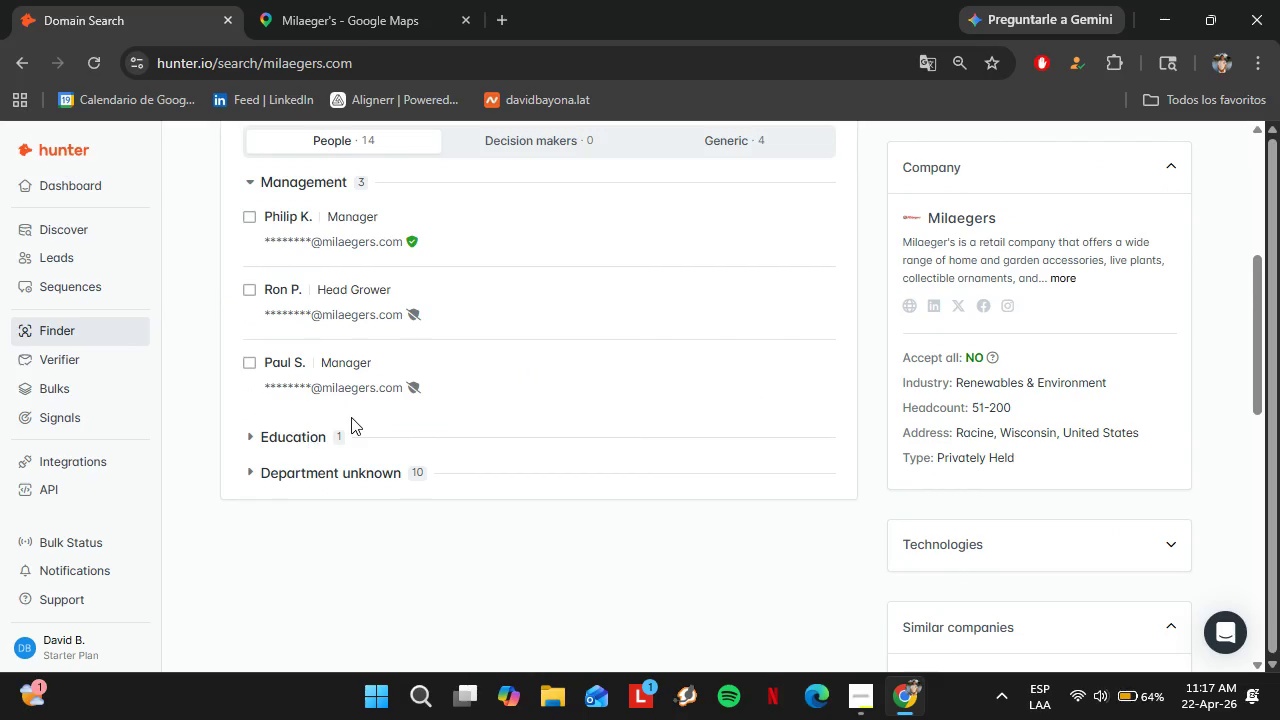 
scroll: coordinate [386, 387], scroll_direction: up, amount: 2.0
 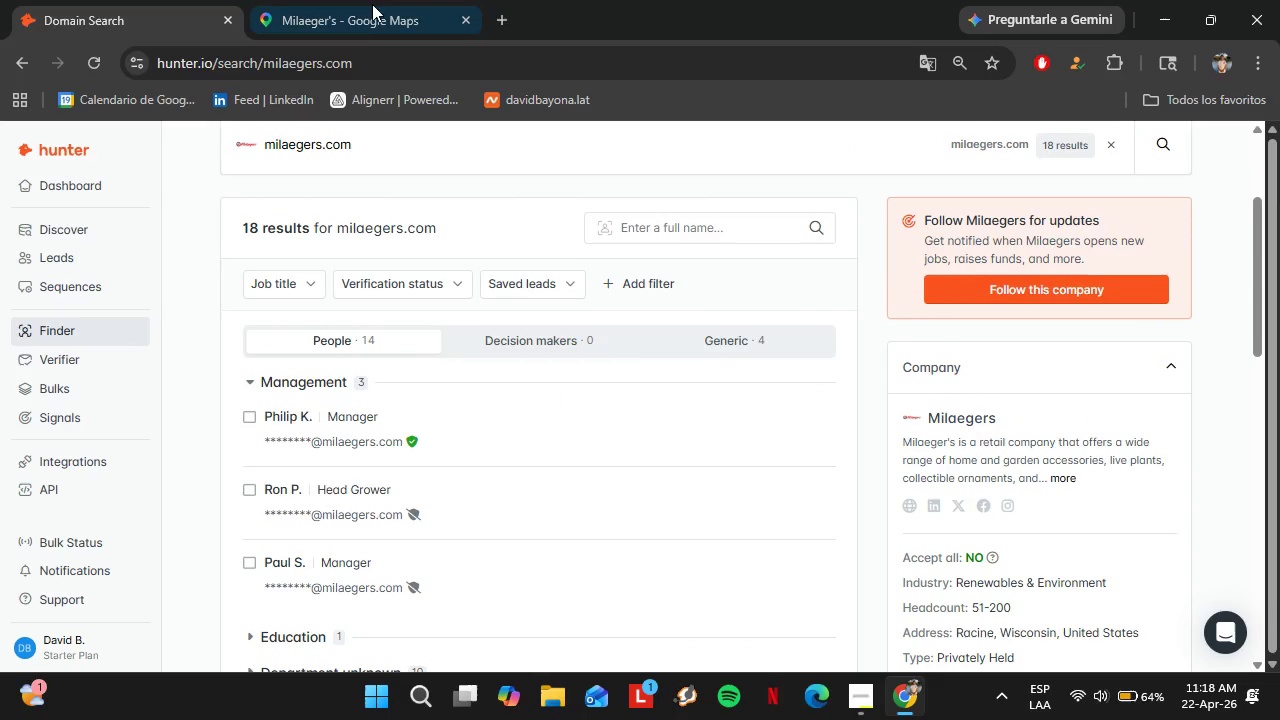 
left_click([358, 0])
 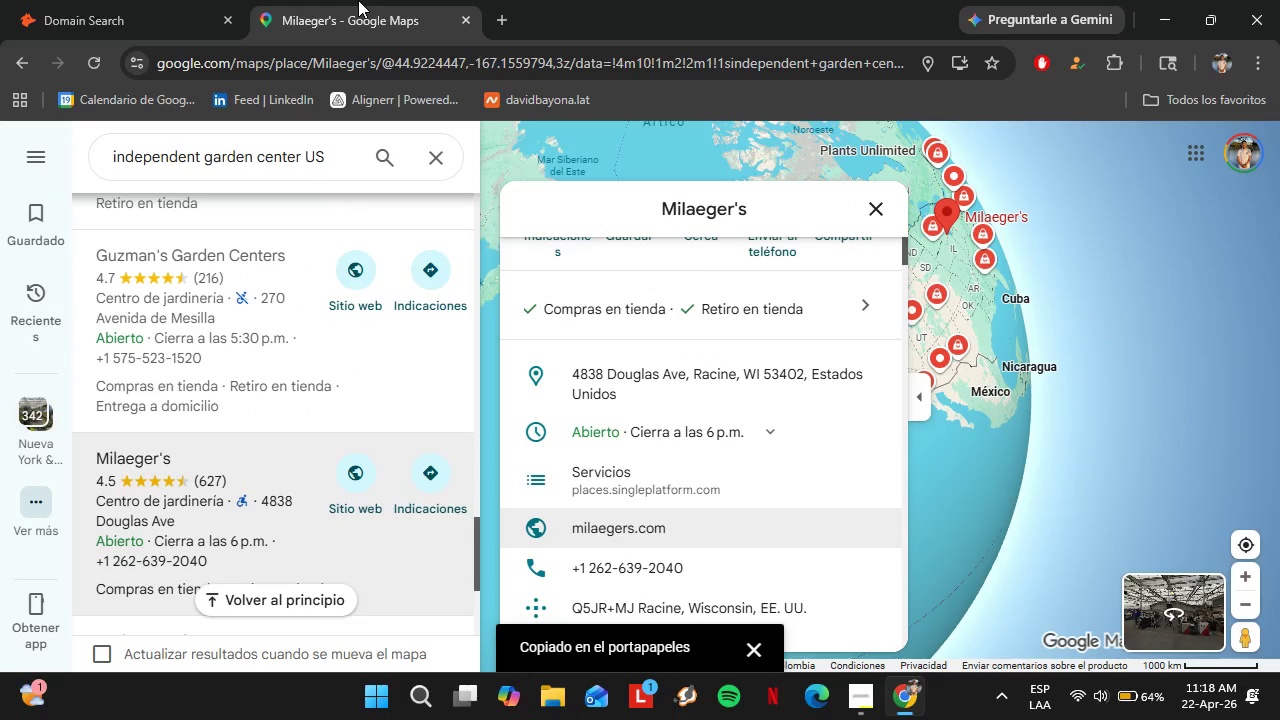 
scroll: coordinate [297, 391], scroll_direction: down, amount: 1.0
 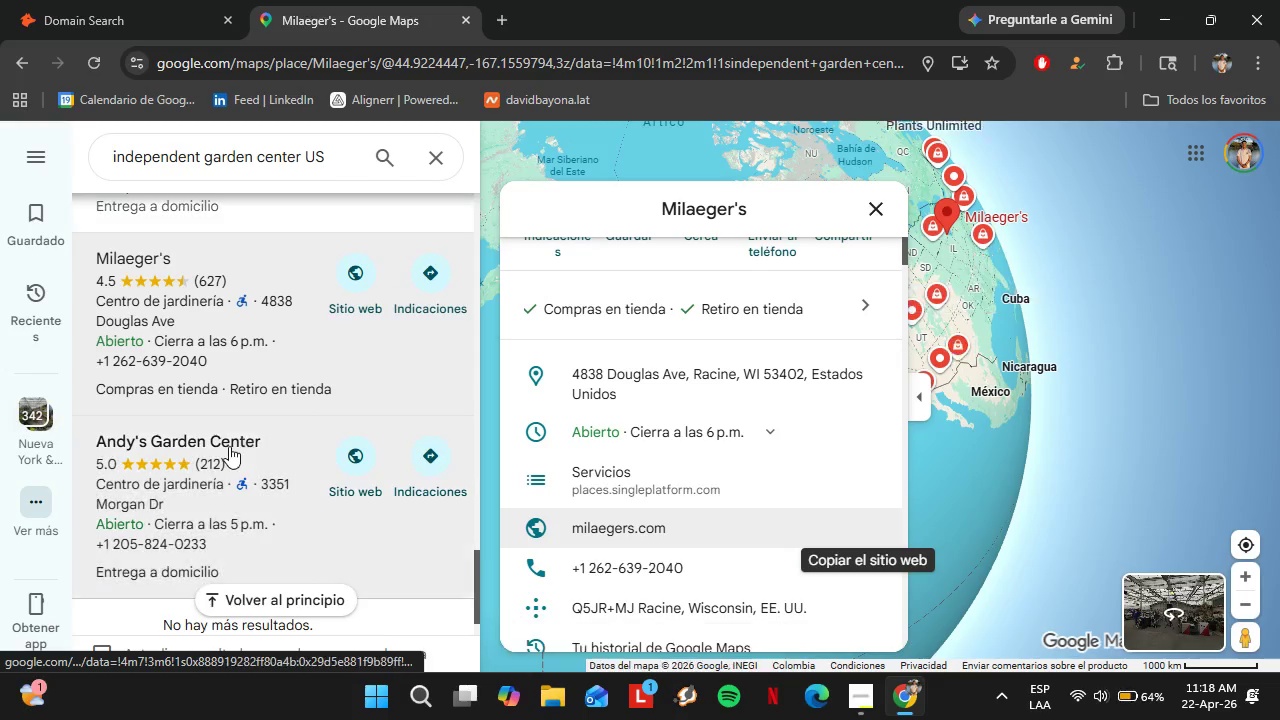 
left_click([229, 446])
 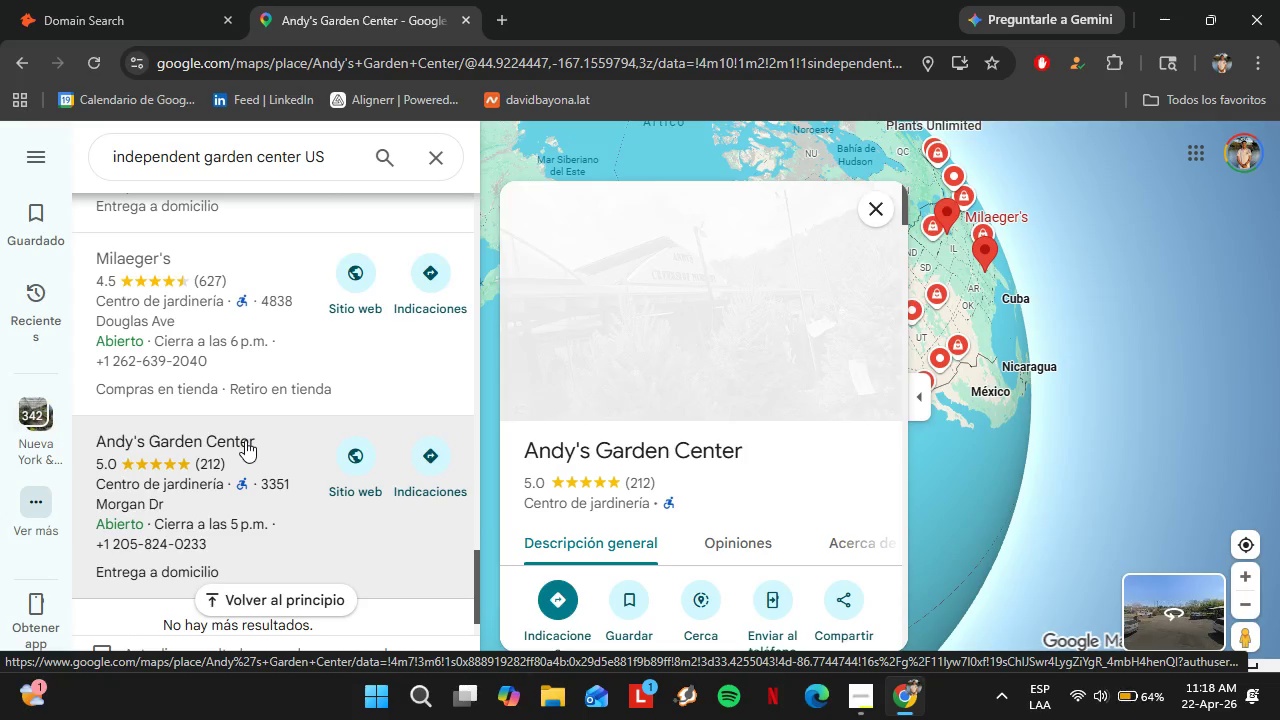 
wait(7.83)
 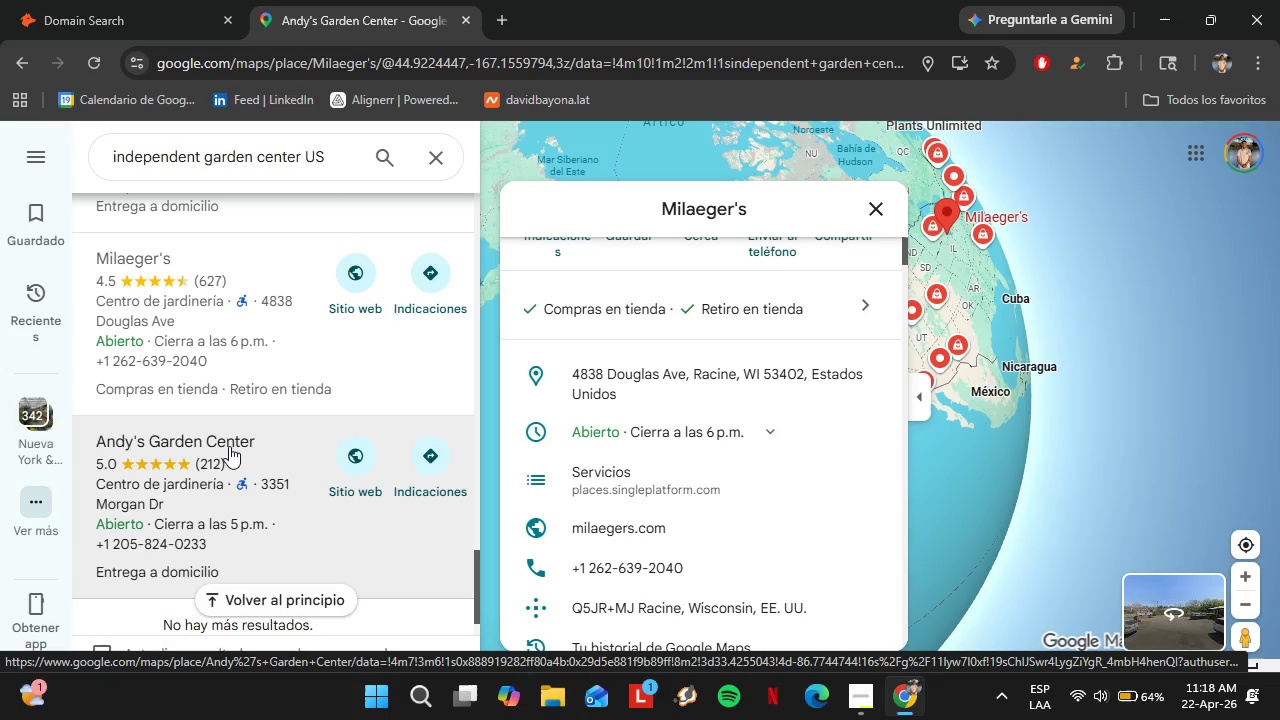 
scroll: coordinate [806, 407], scroll_direction: down, amount: 3.0
 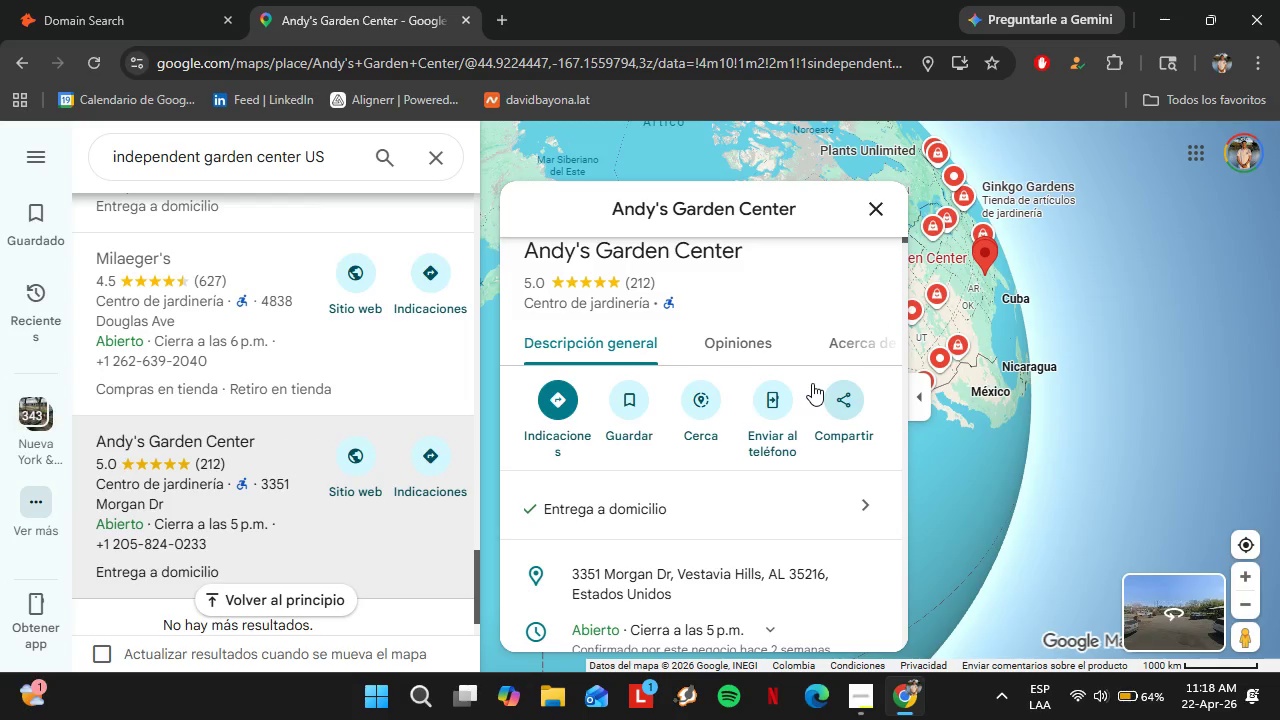 
left_click([120, 0])
 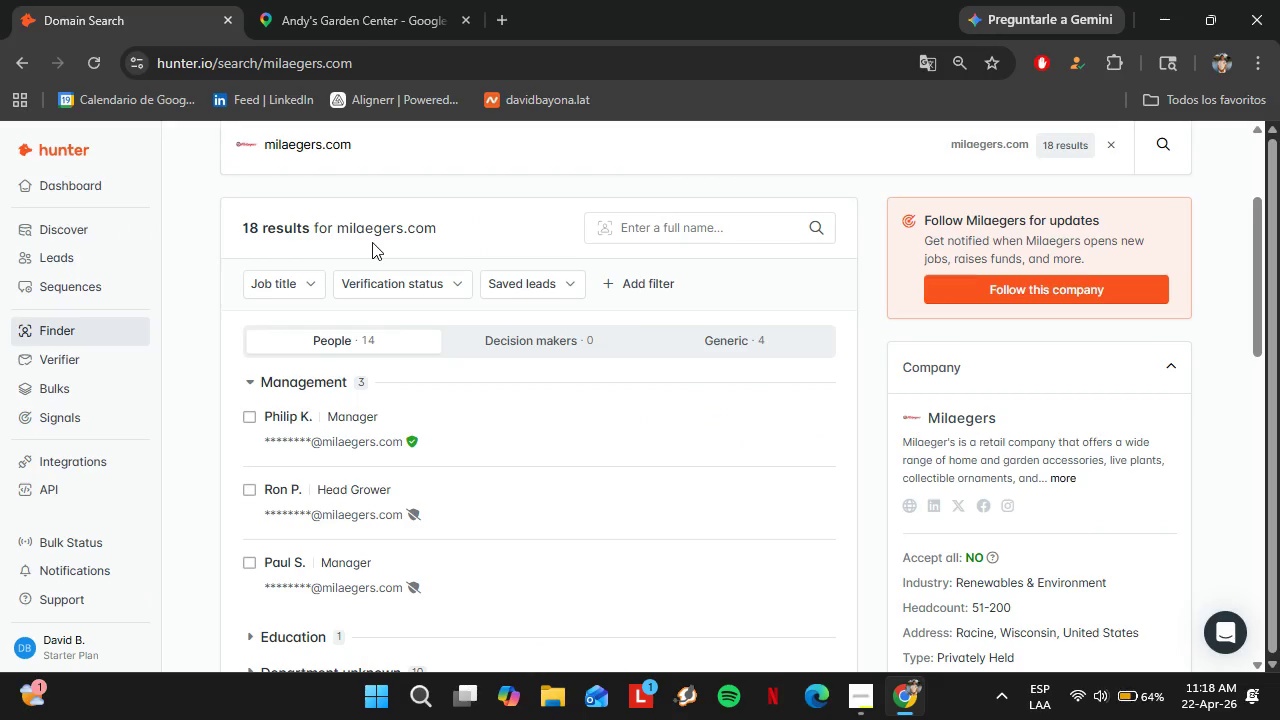 
scroll: coordinate [805, 411], scroll_direction: down, amount: 1.0
 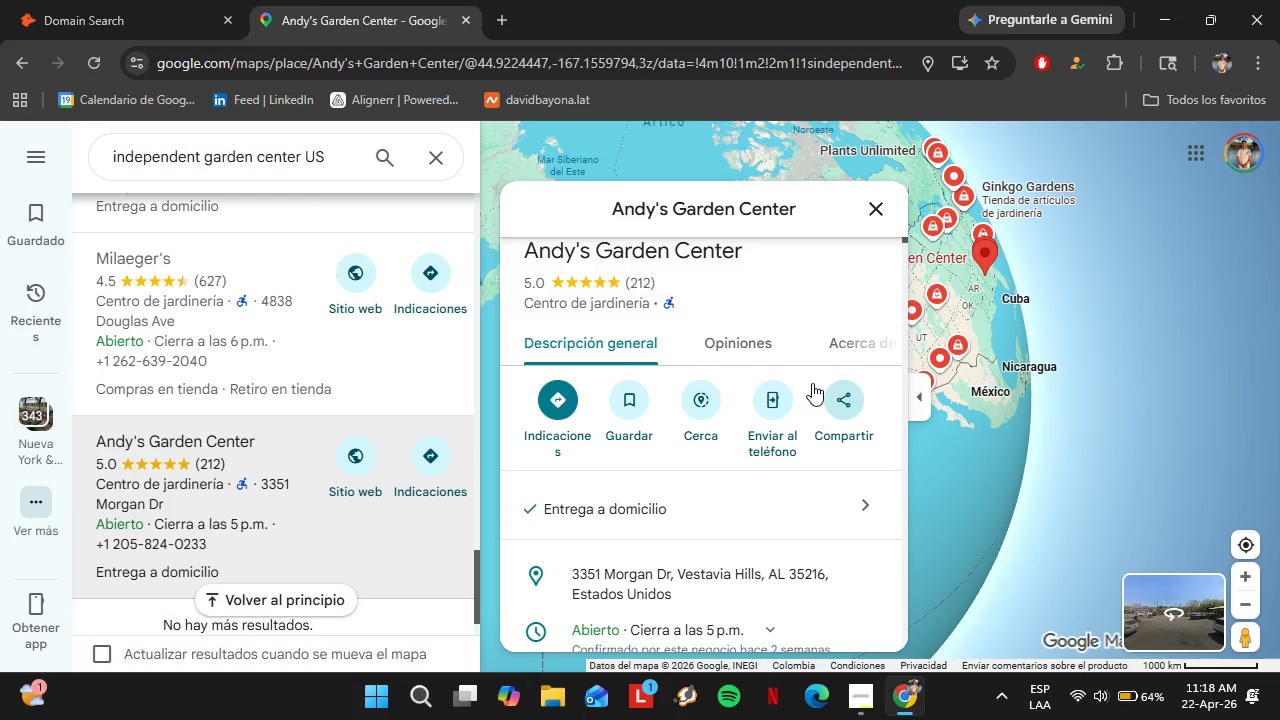 
scroll: coordinate [392, 300], scroll_direction: up, amount: 2.0
 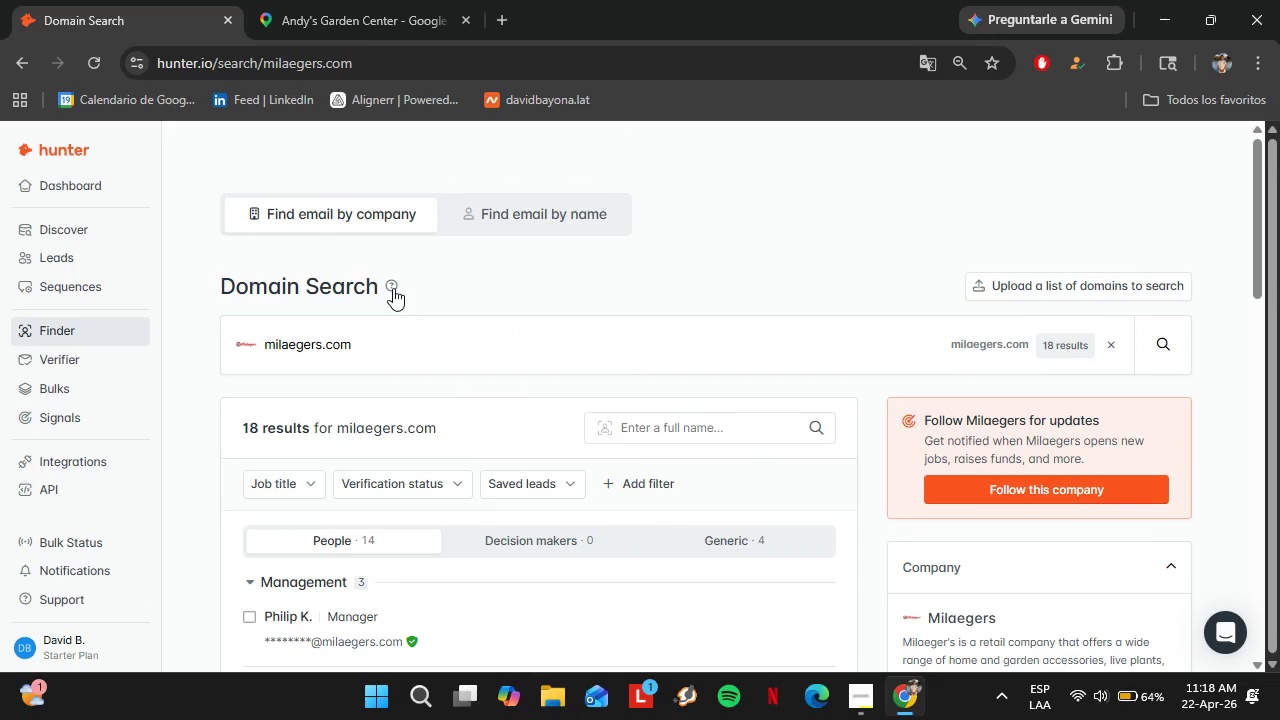 
double_click([389, 358])
 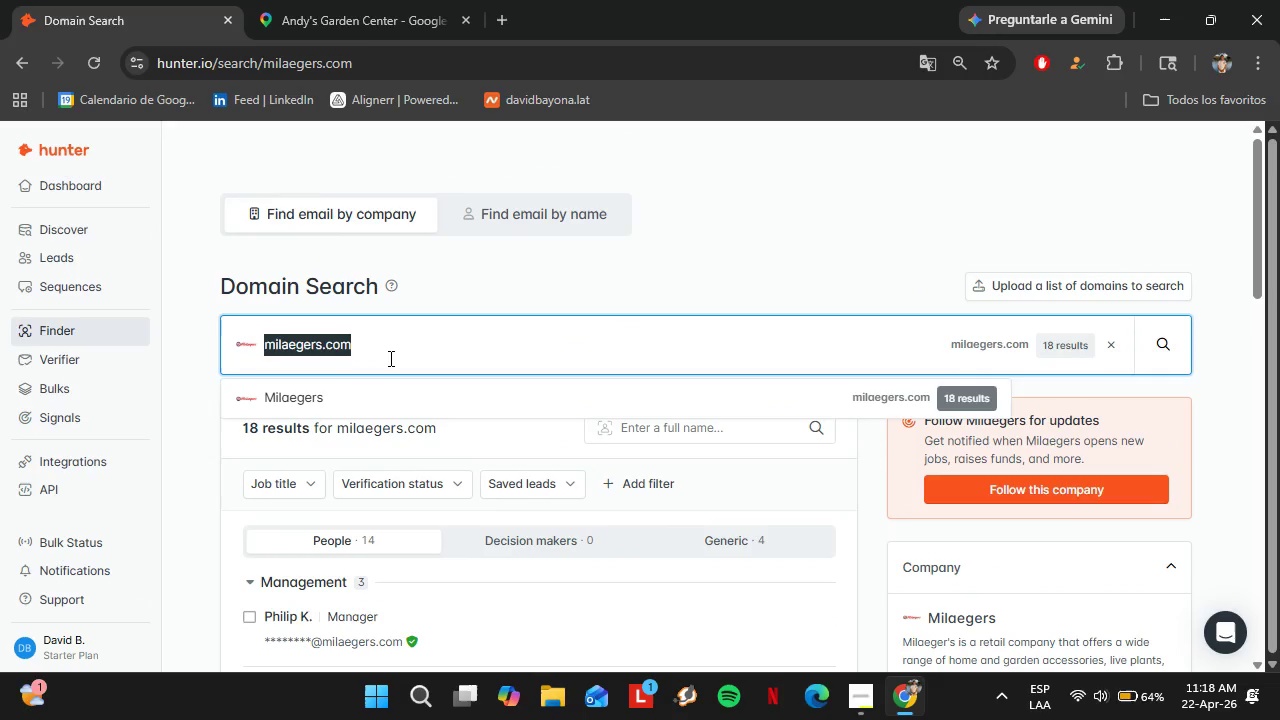 
triple_click([389, 358])
 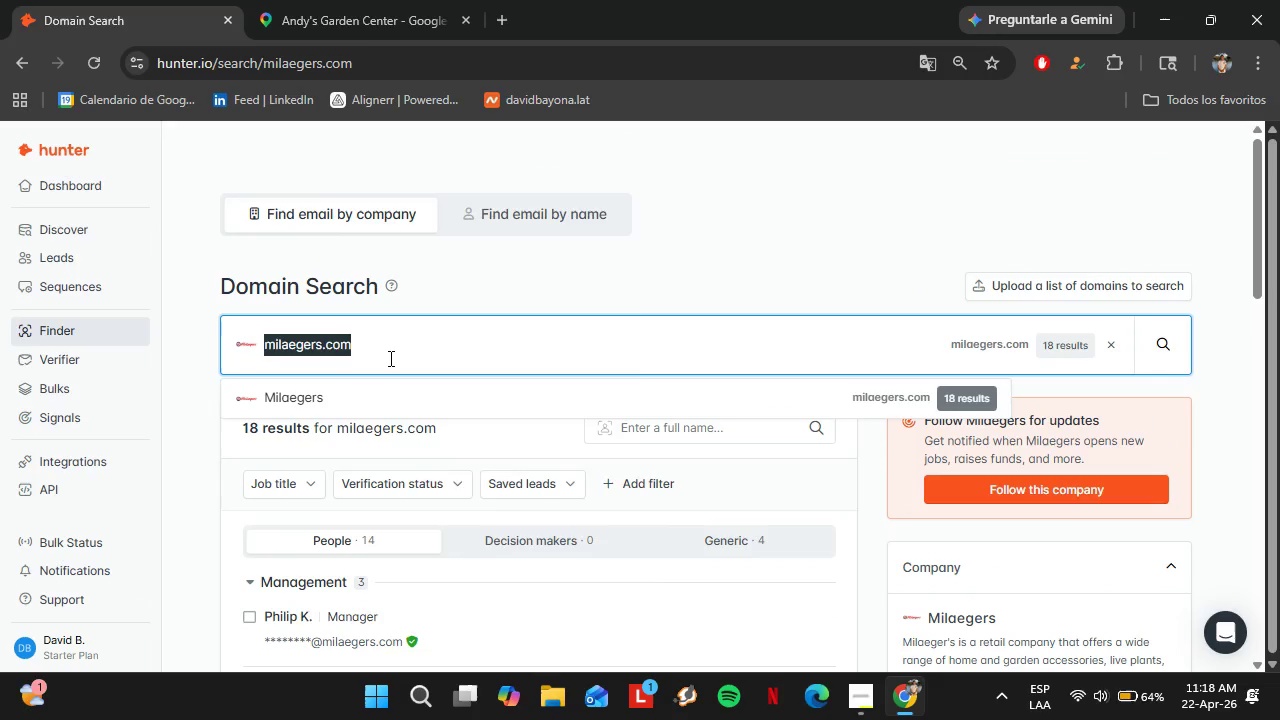 
right_click([389, 358])
 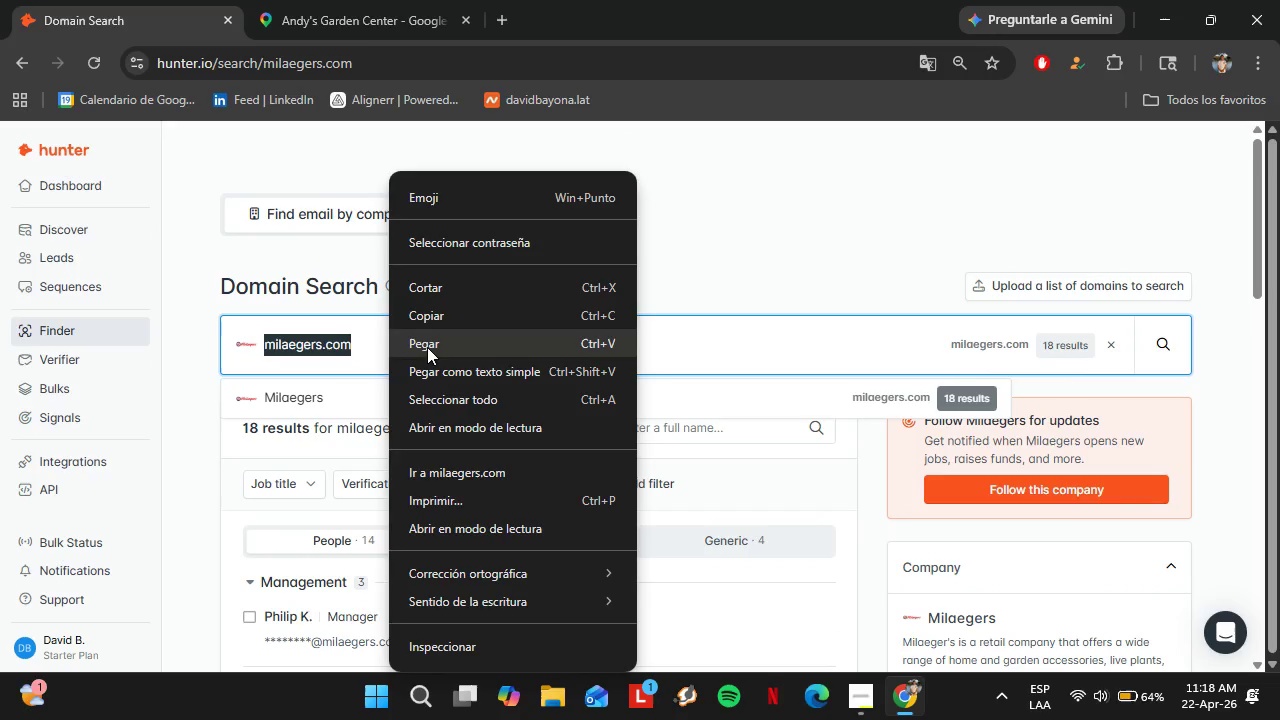 
left_click([427, 345])
 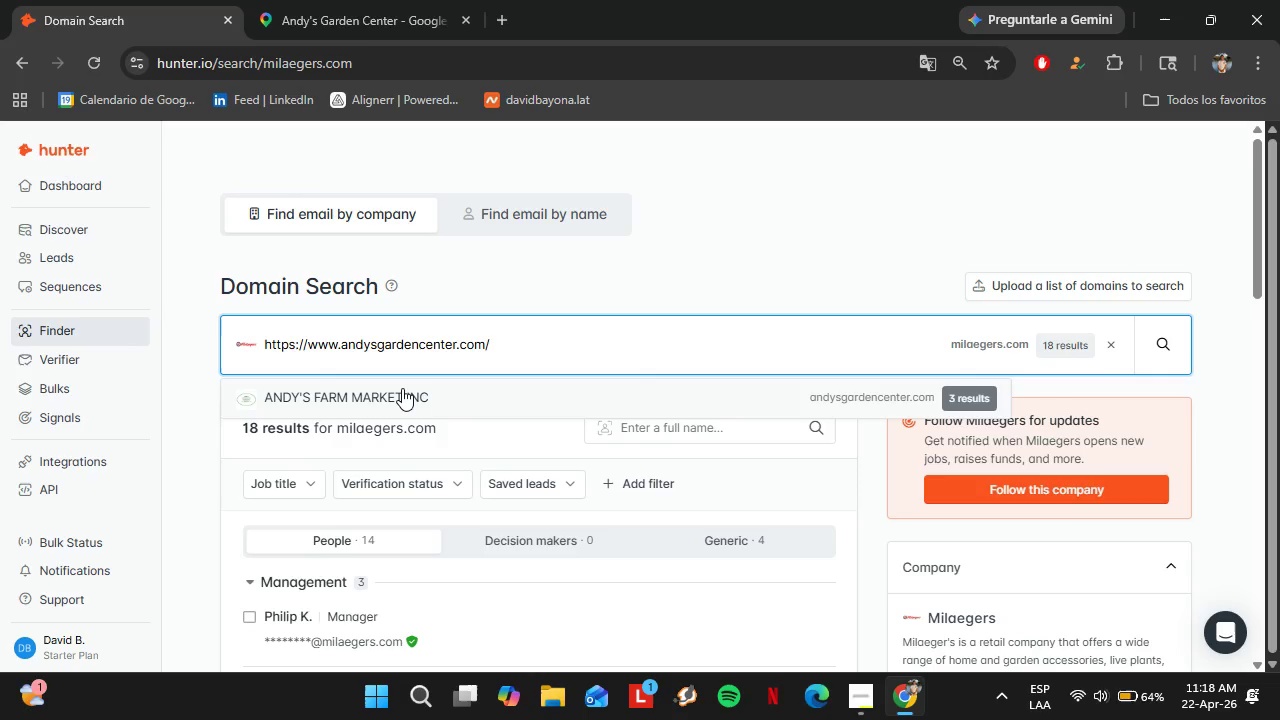 
left_click([402, 388])
 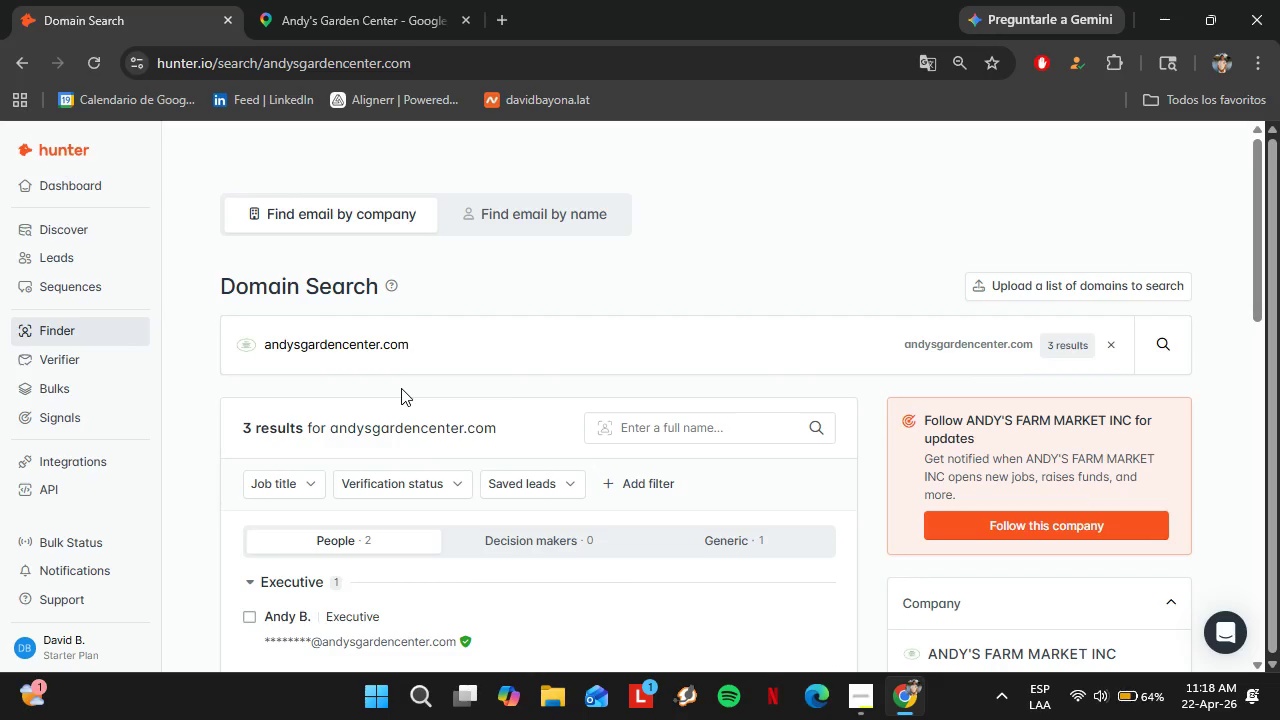 
wait(7.17)
 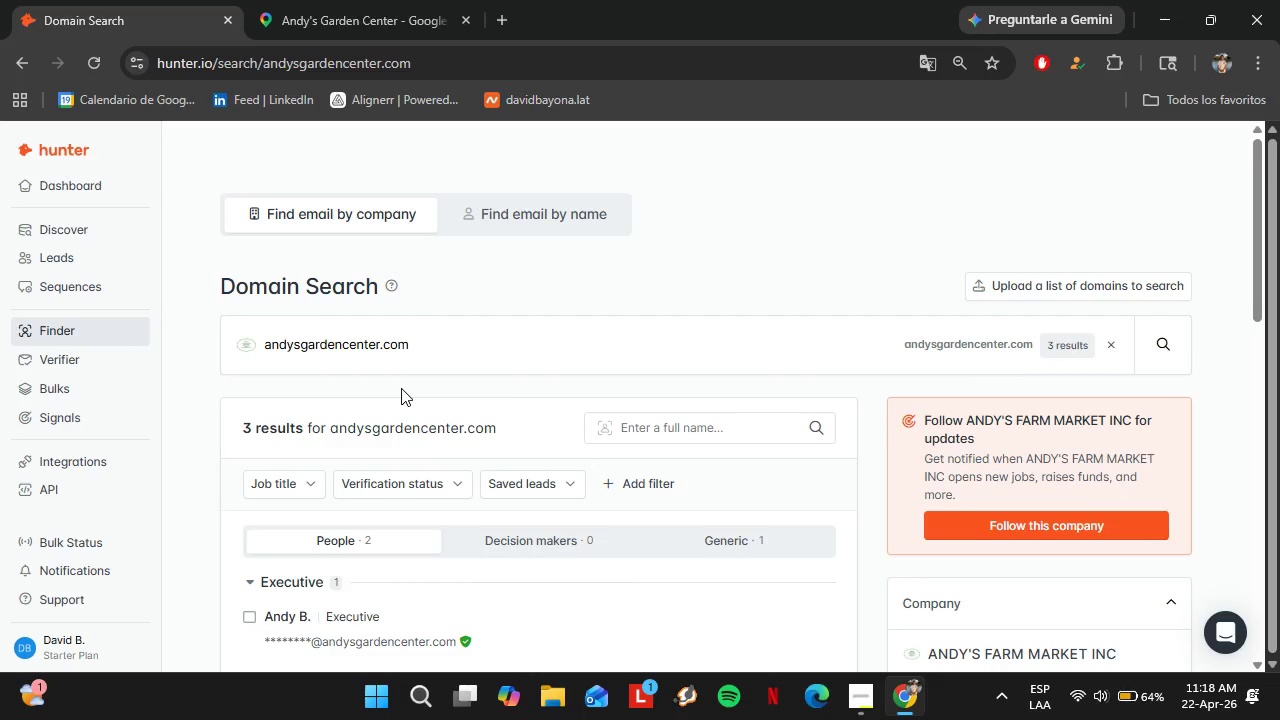 
scroll: coordinate [392, 410], scroll_direction: down, amount: 1.0
 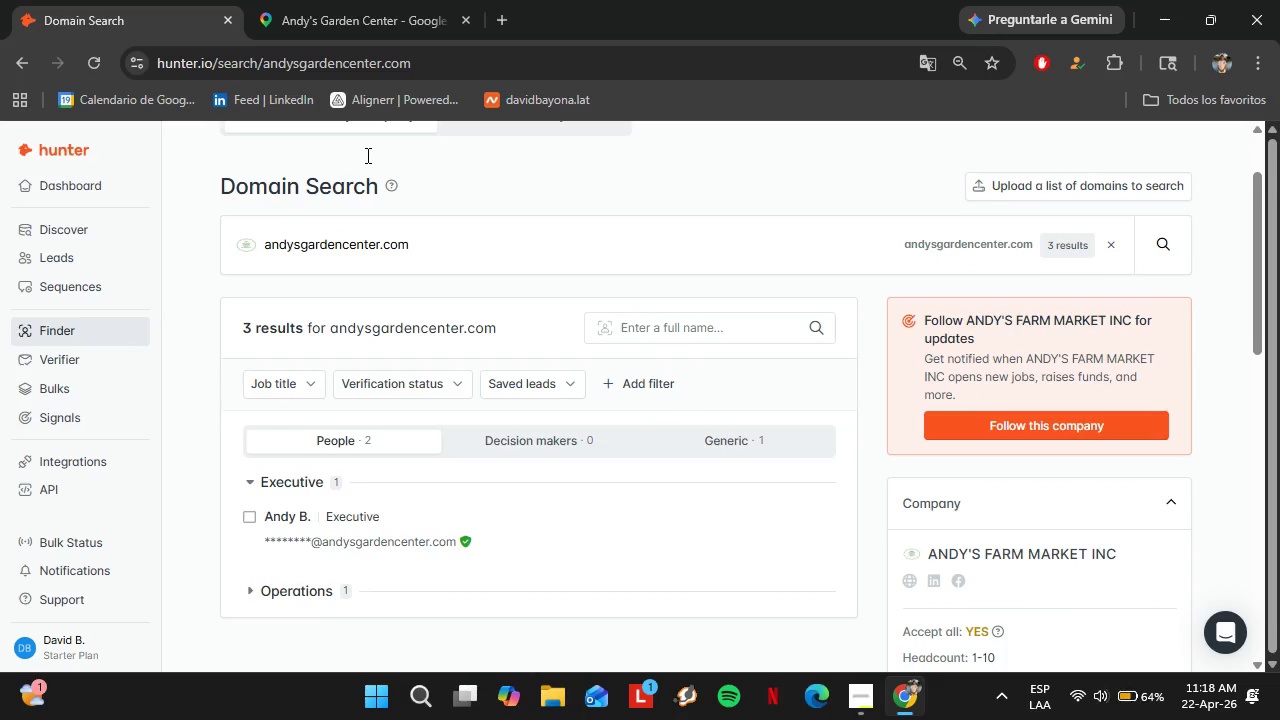 
left_click([324, 0])
 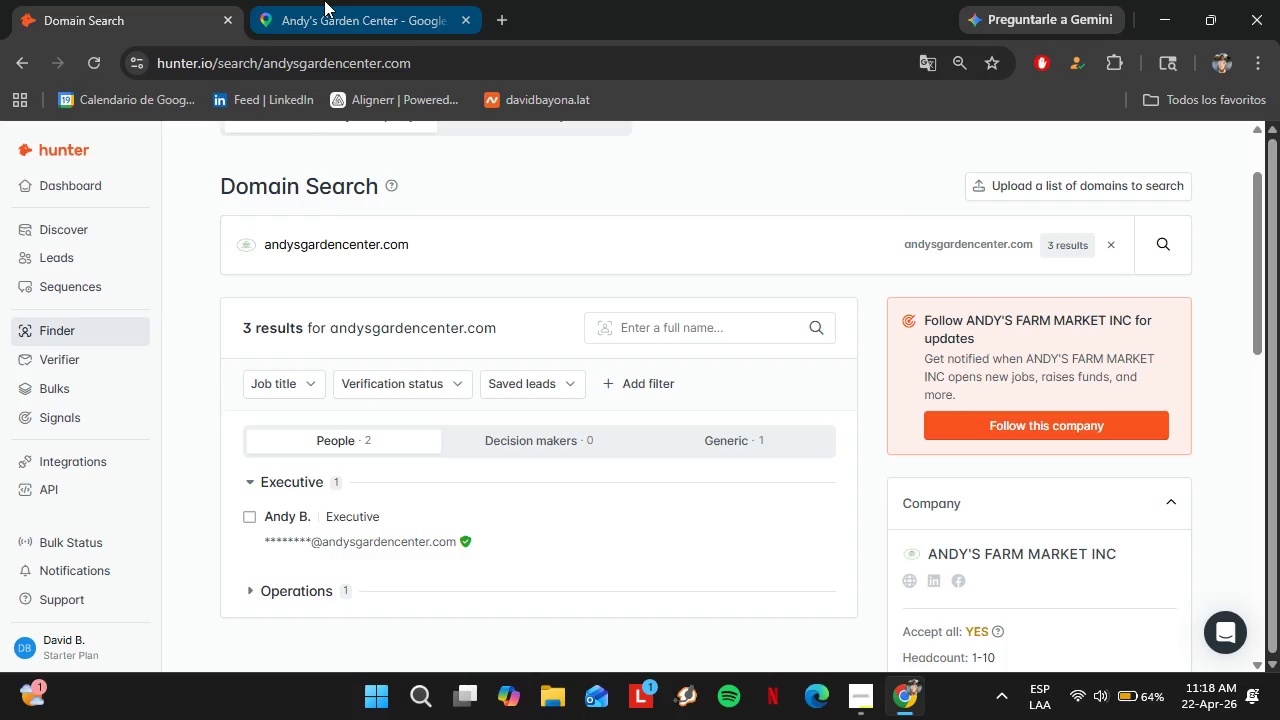 
scroll: coordinate [274, 418], scroll_direction: down, amount: 2.0
 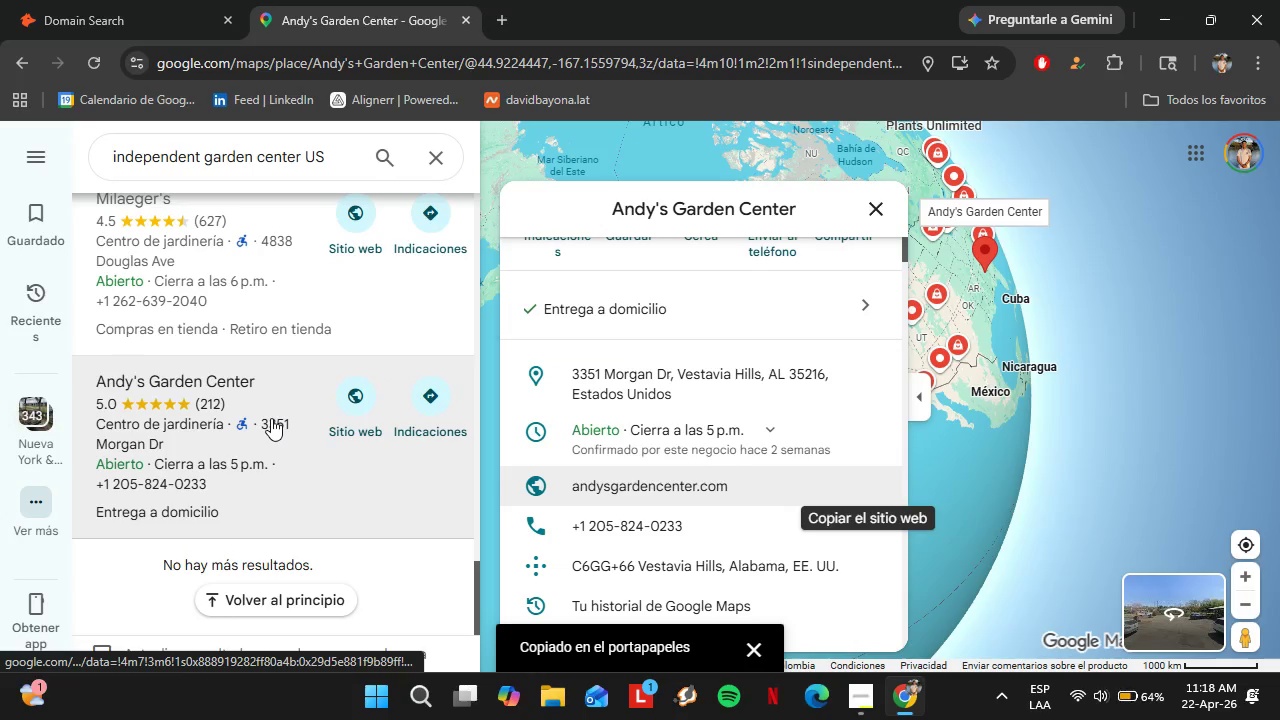 
left_click([146, 0])
 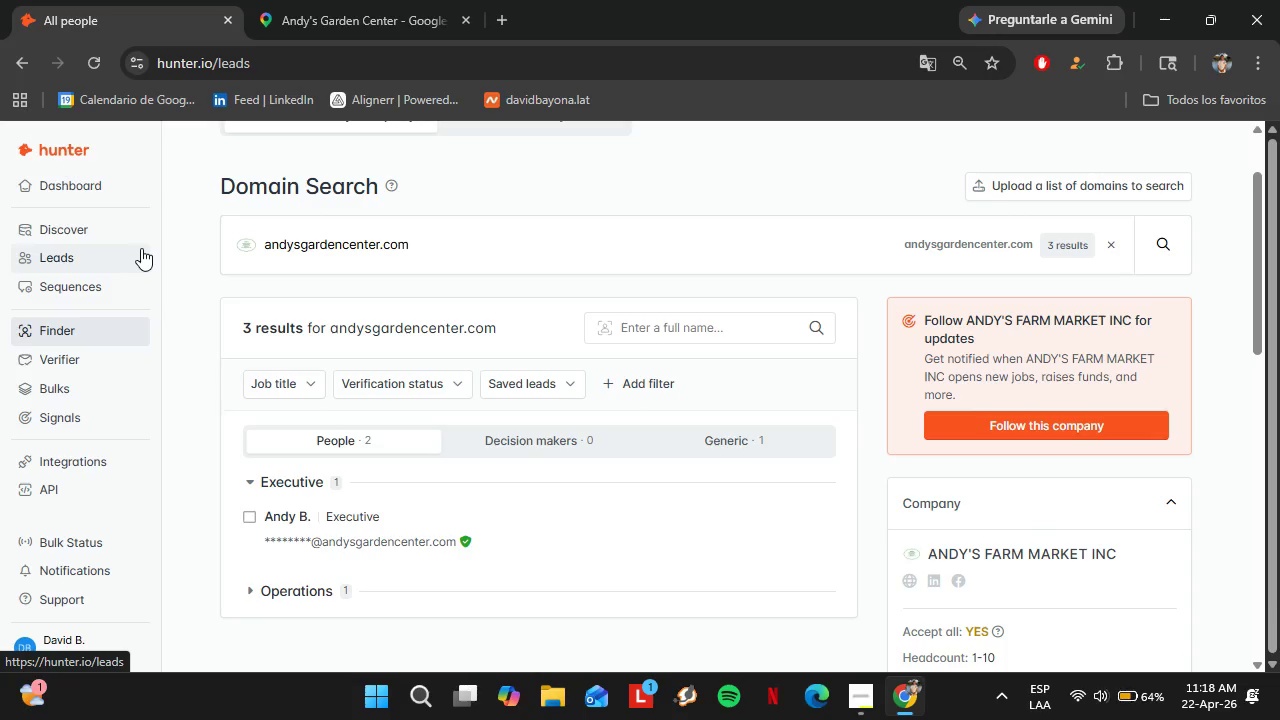 
wait(6.82)
 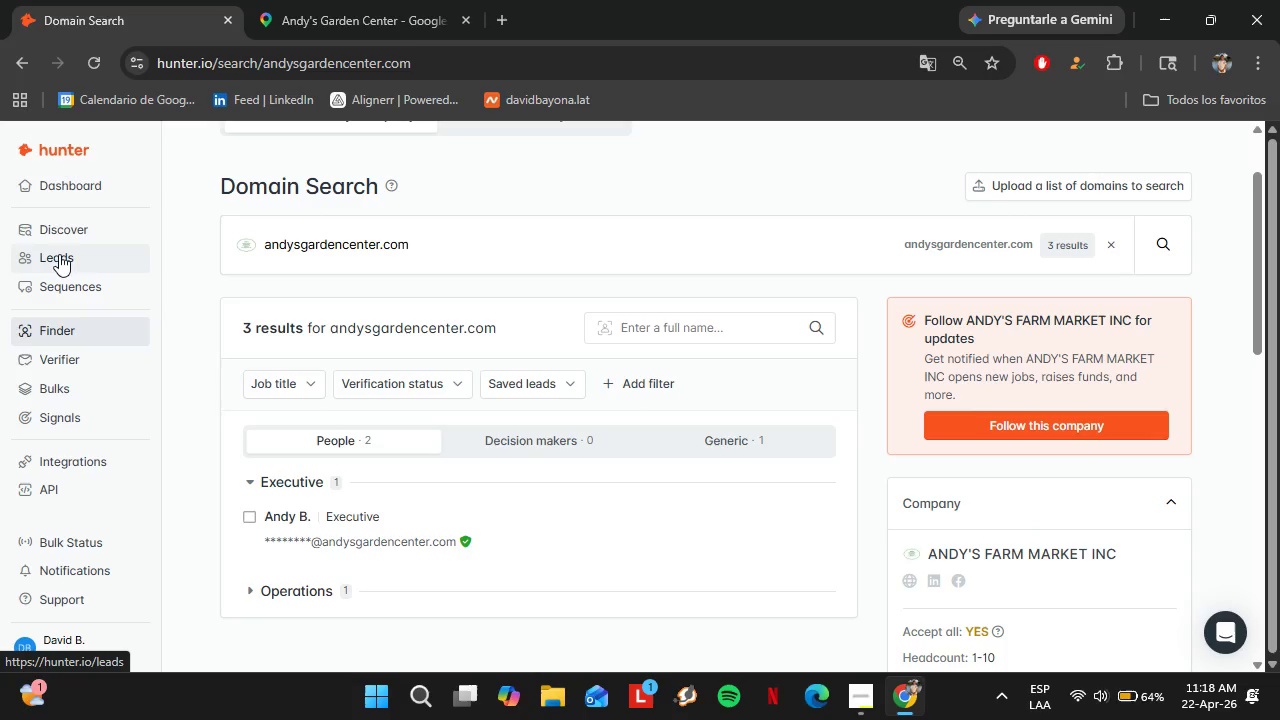 
mouse_move([62, 254])
 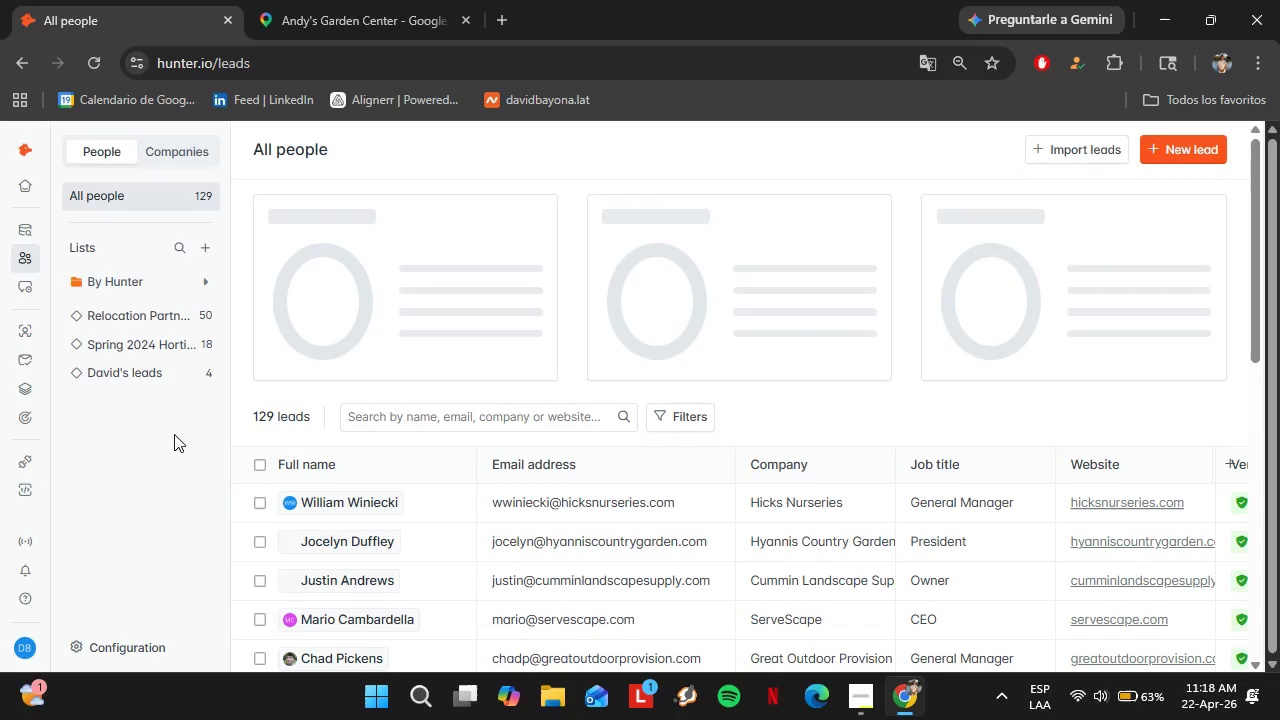 
left_click([123, 367])
 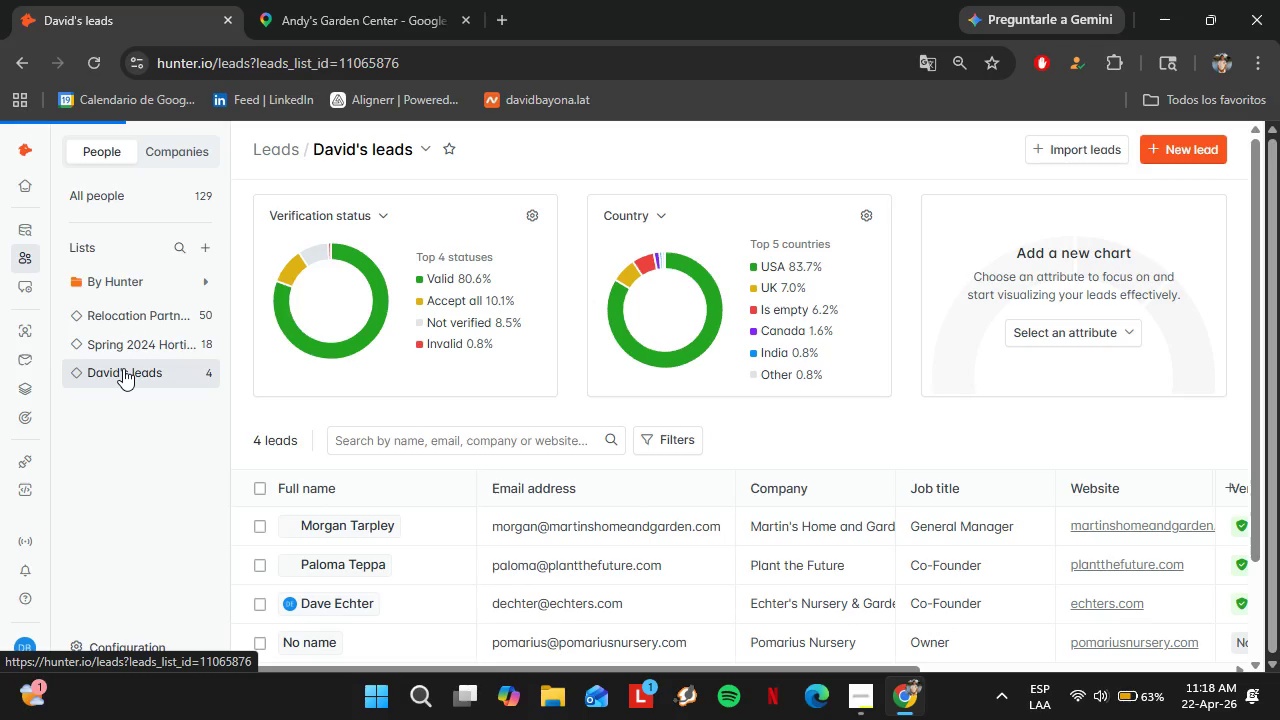 
wait(11.19)
 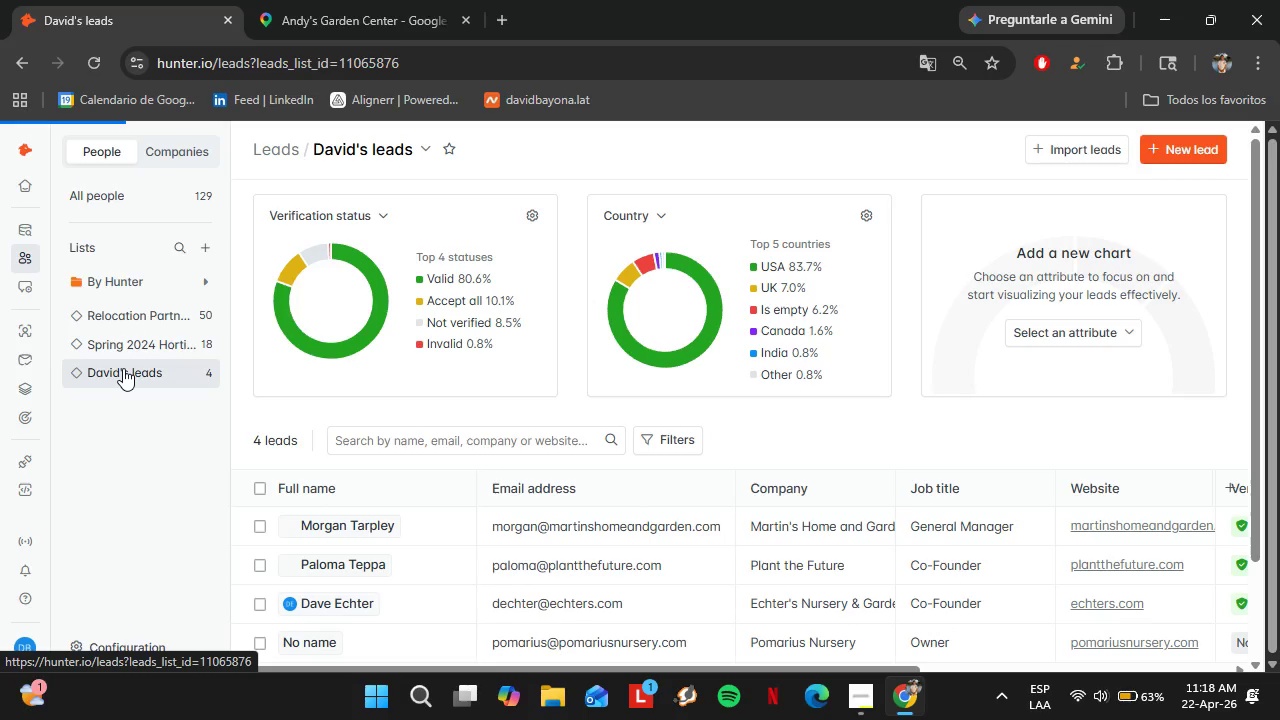 
left_click([131, 368])
 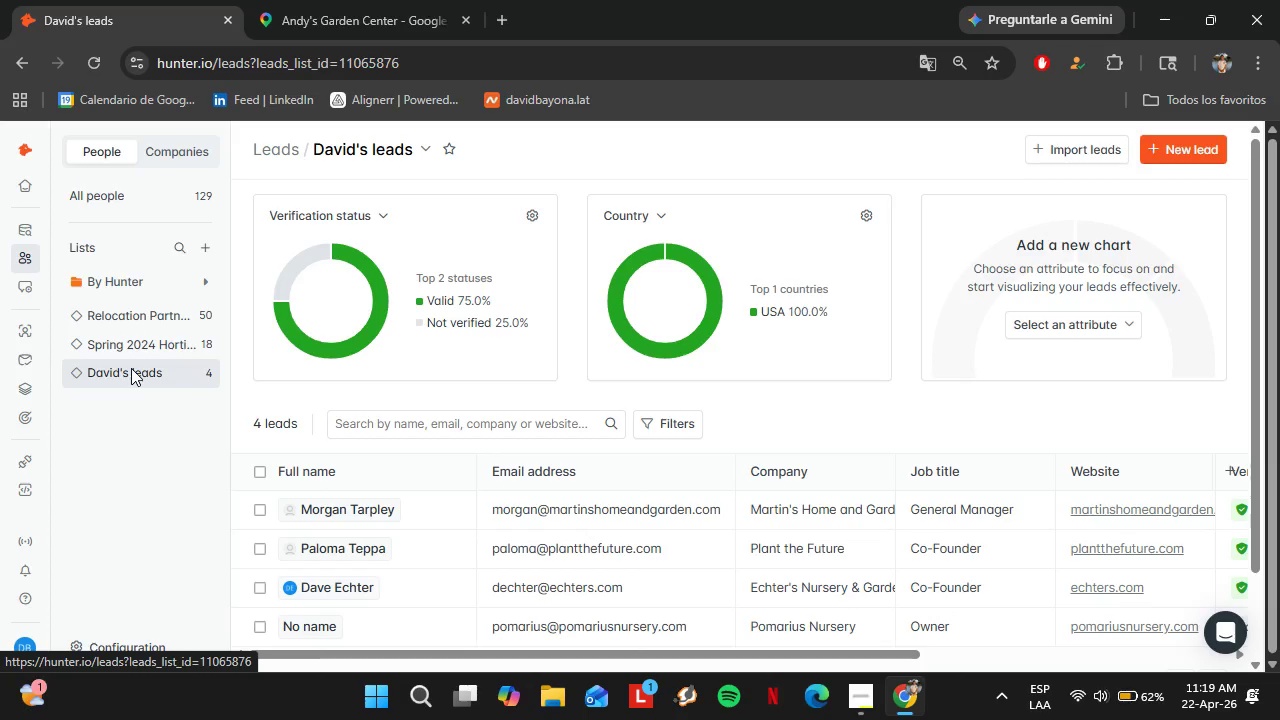 
wait(21.41)
 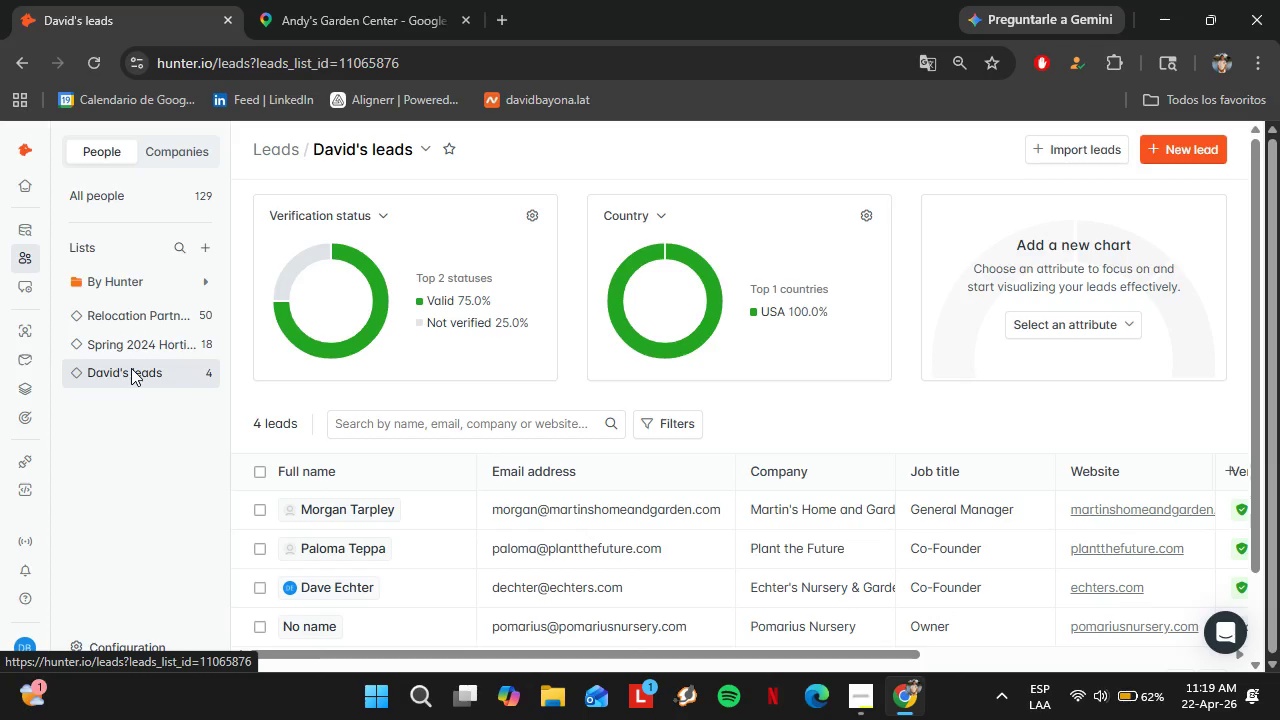 
scroll: coordinate [403, 469], scroll_direction: down, amount: 1.0
 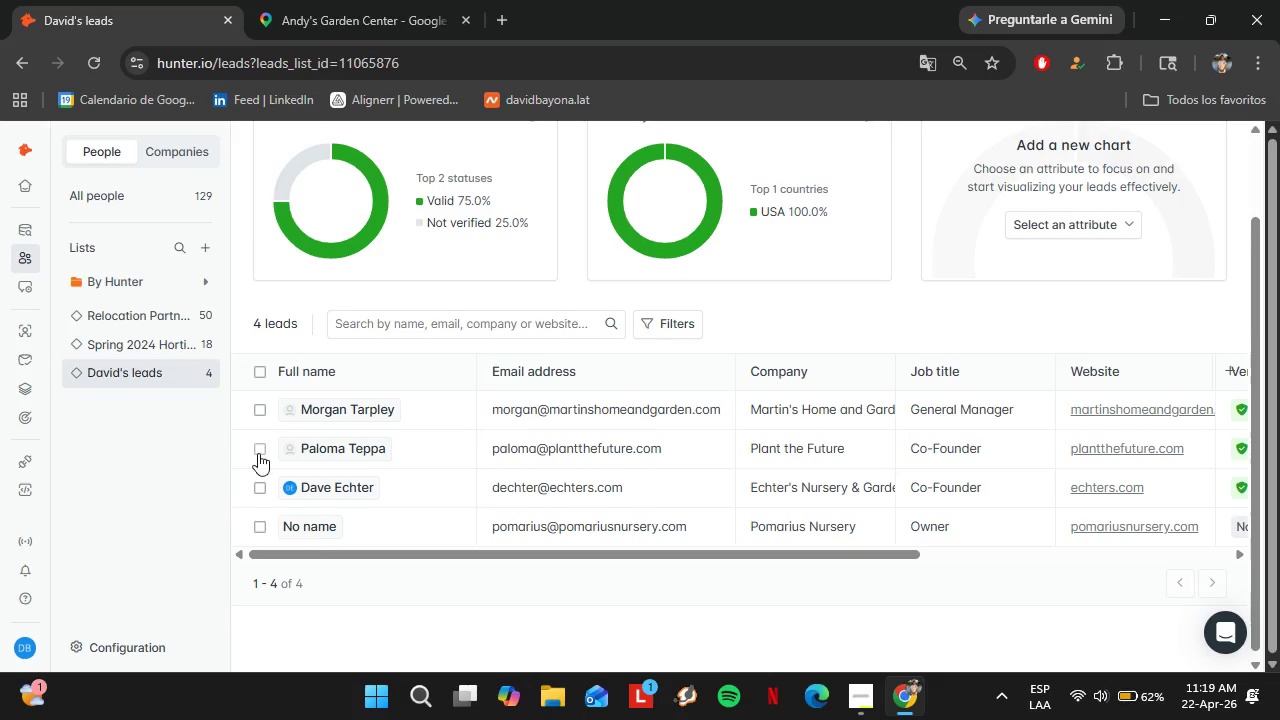 
left_click([255, 451])
 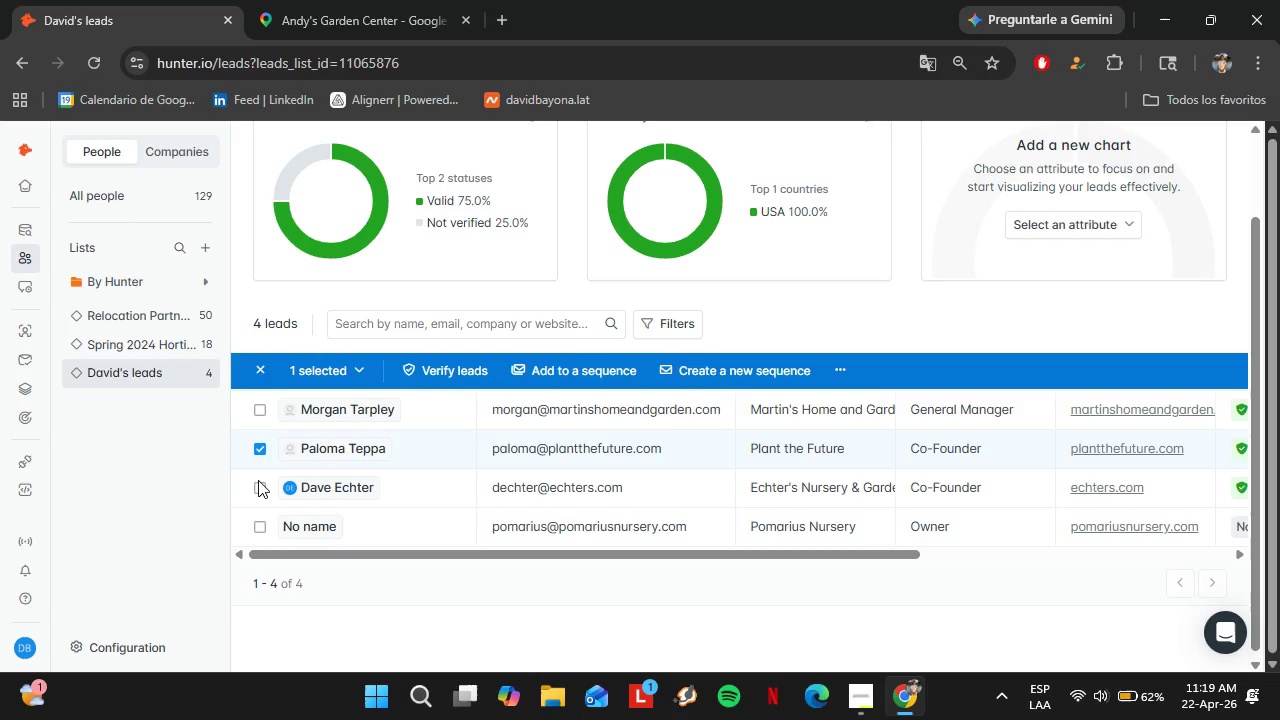 
left_click([258, 480])
 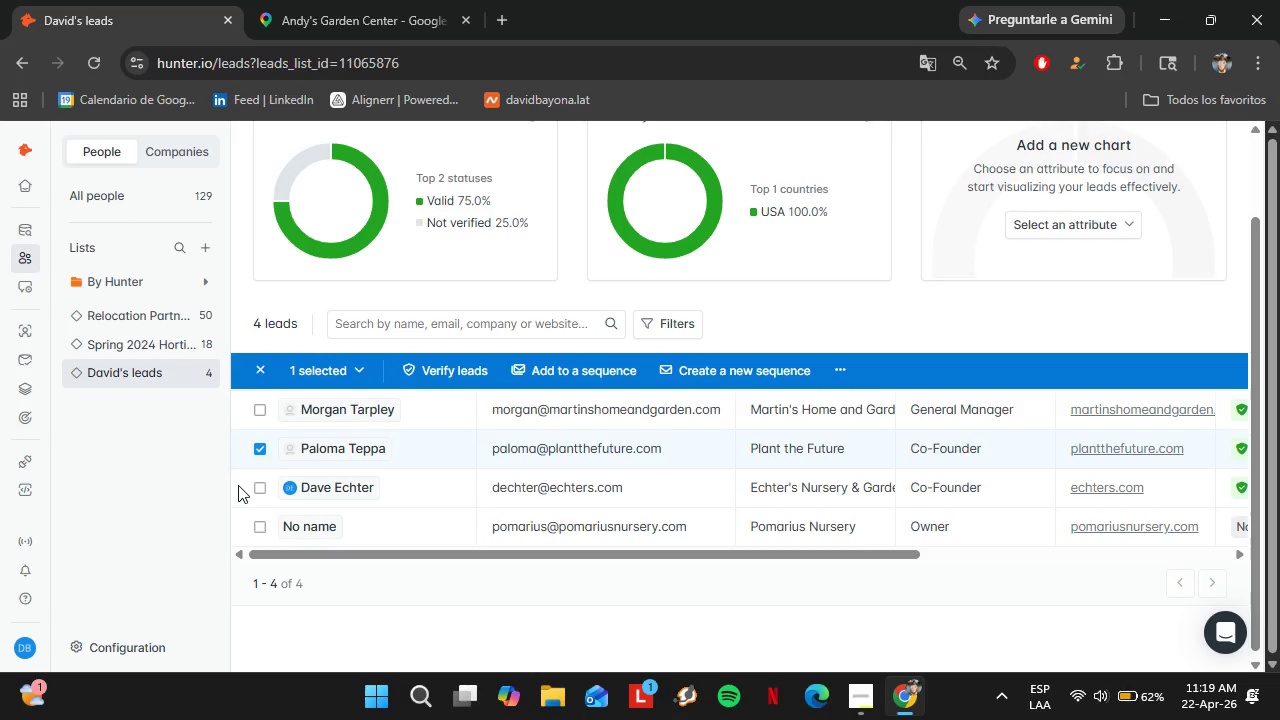 
left_click([261, 486])
 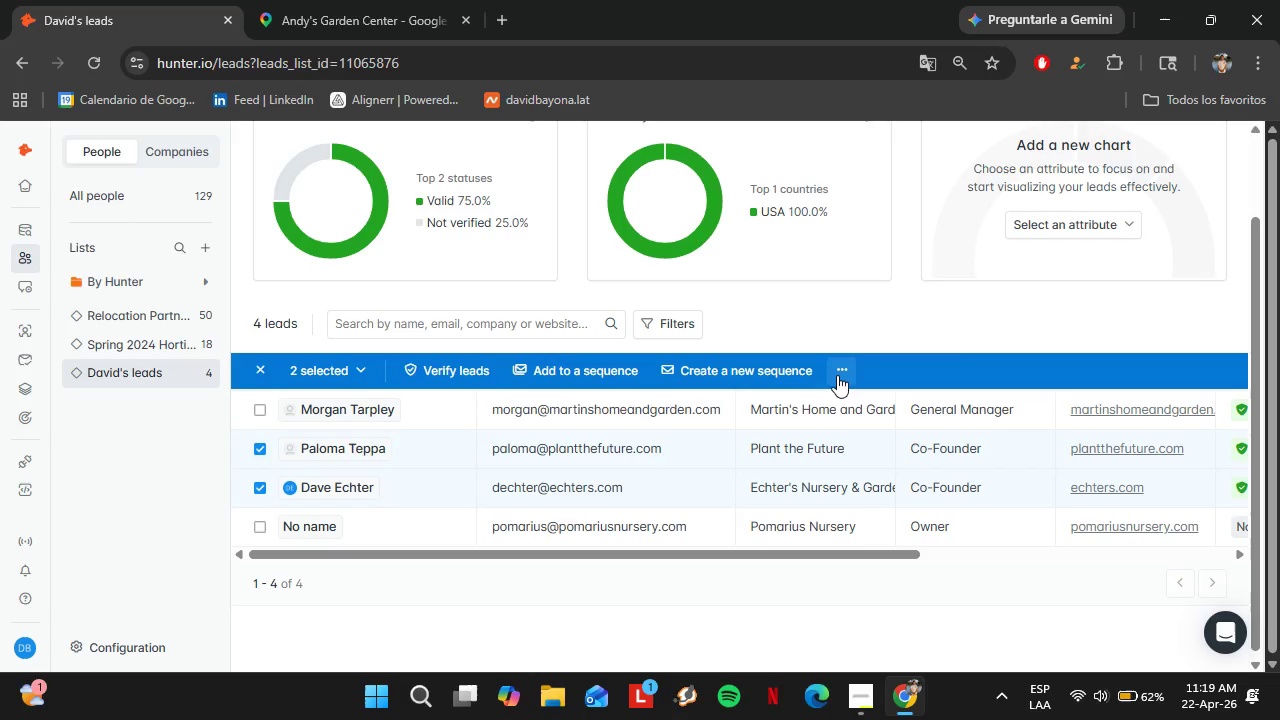 
left_click([838, 371])
 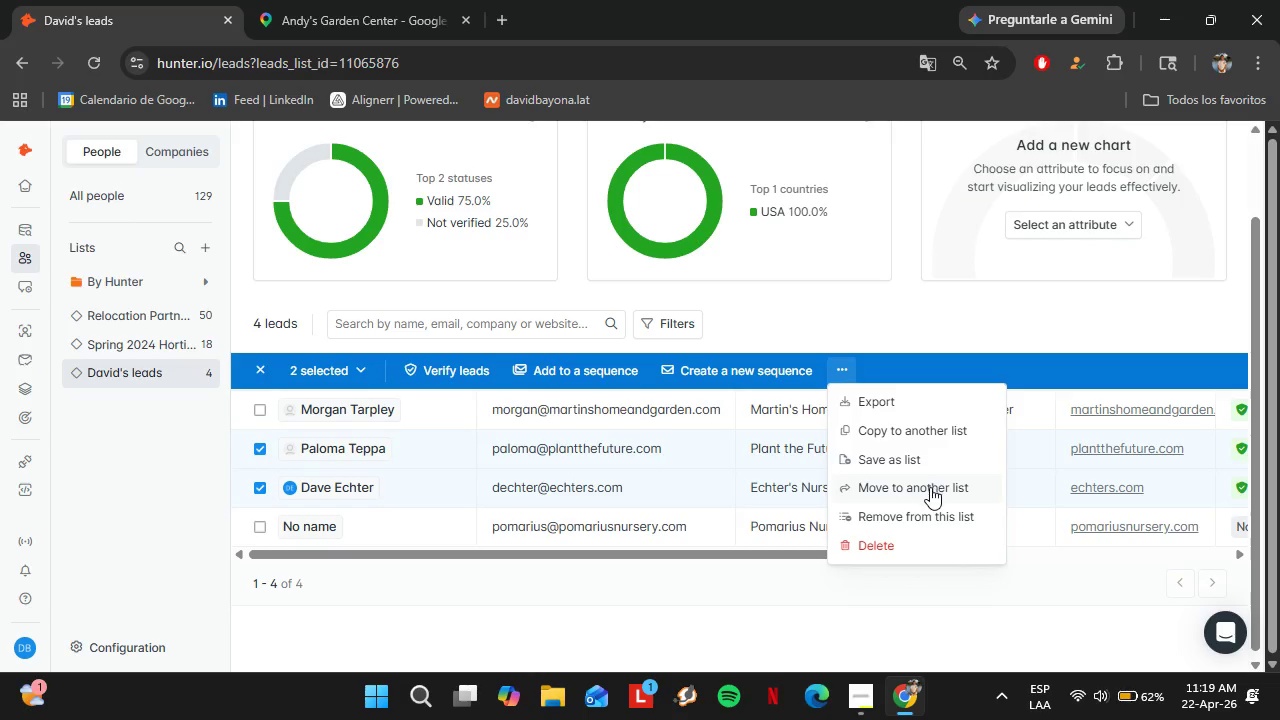 
left_click([926, 489])
 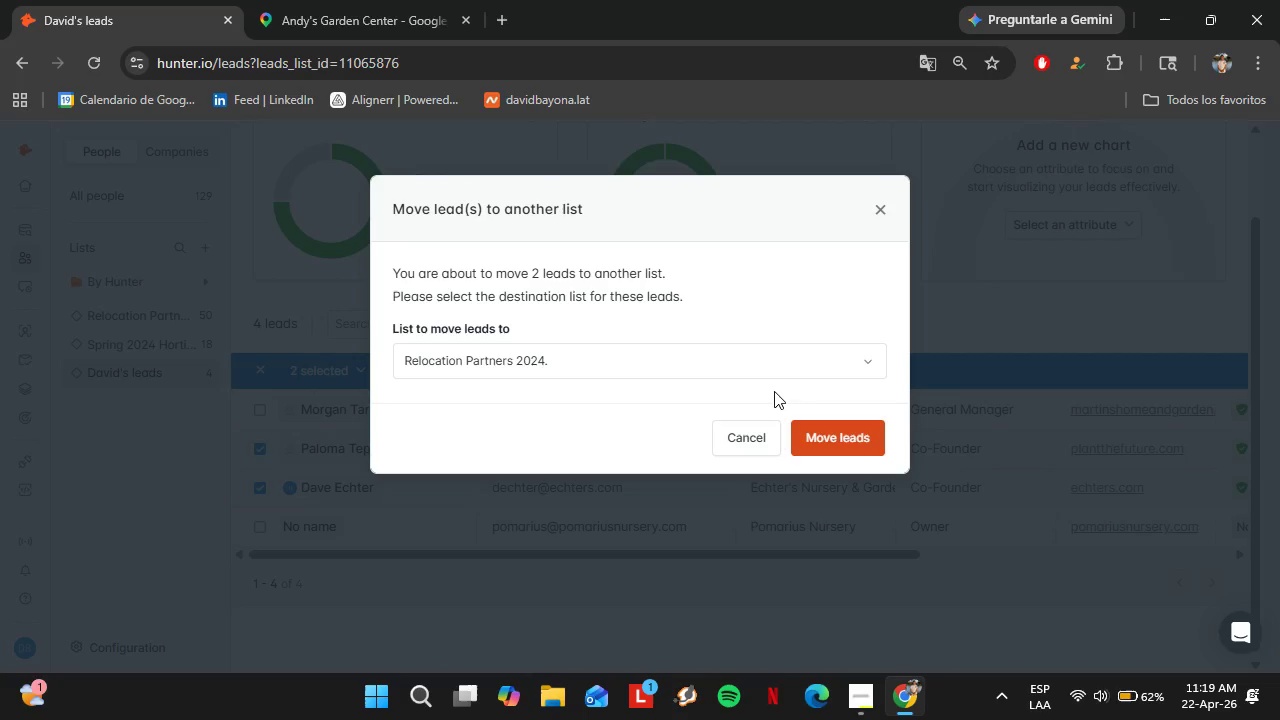 
left_click([578, 354])
 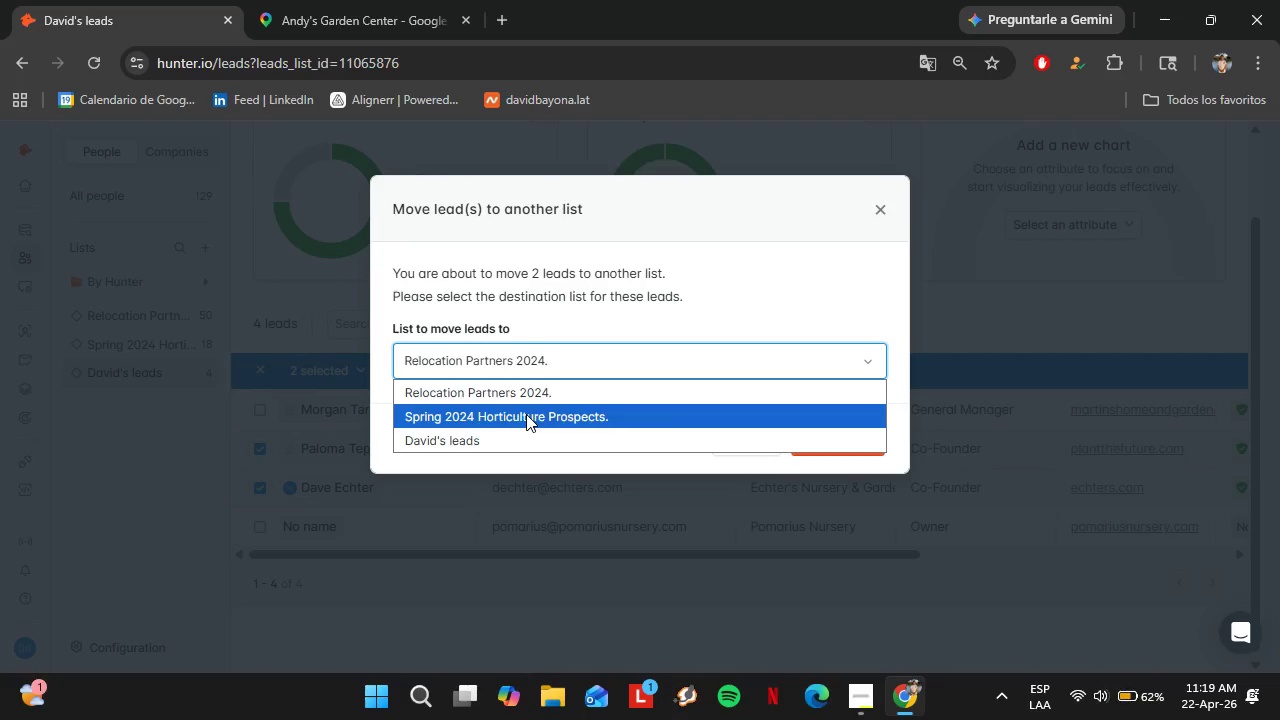 
left_click([526, 414])
 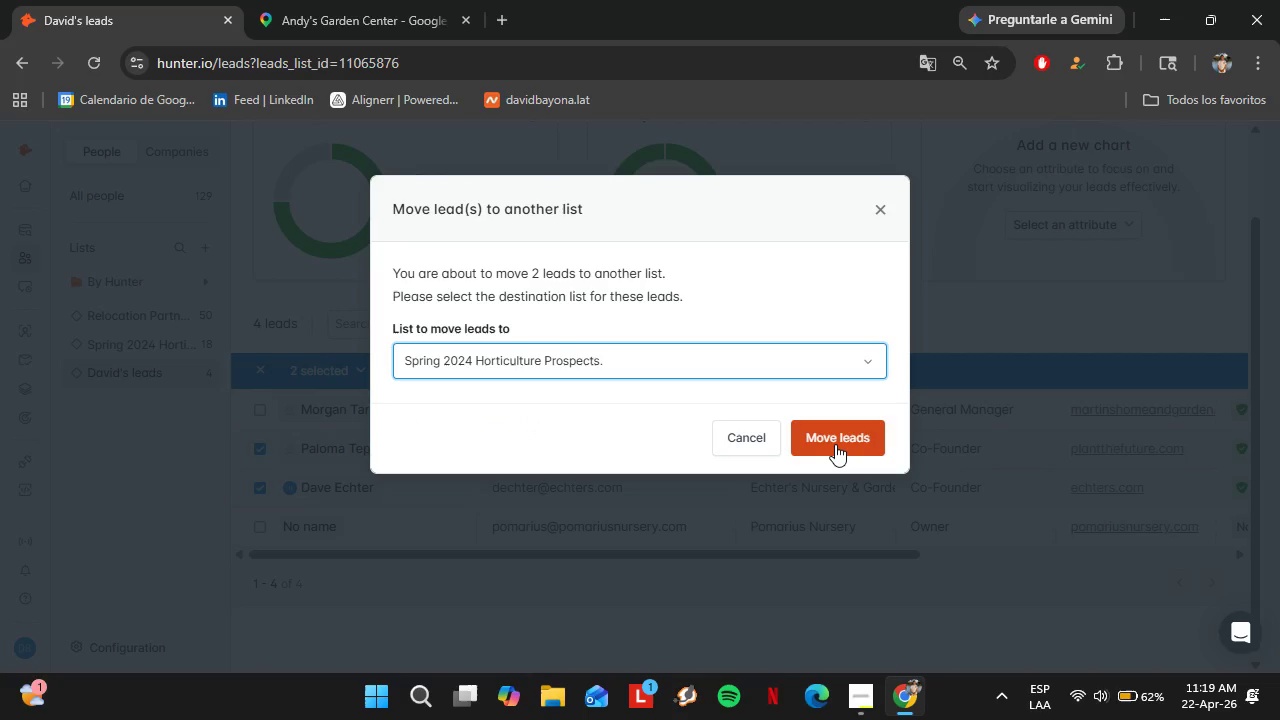 
wait(10.38)
 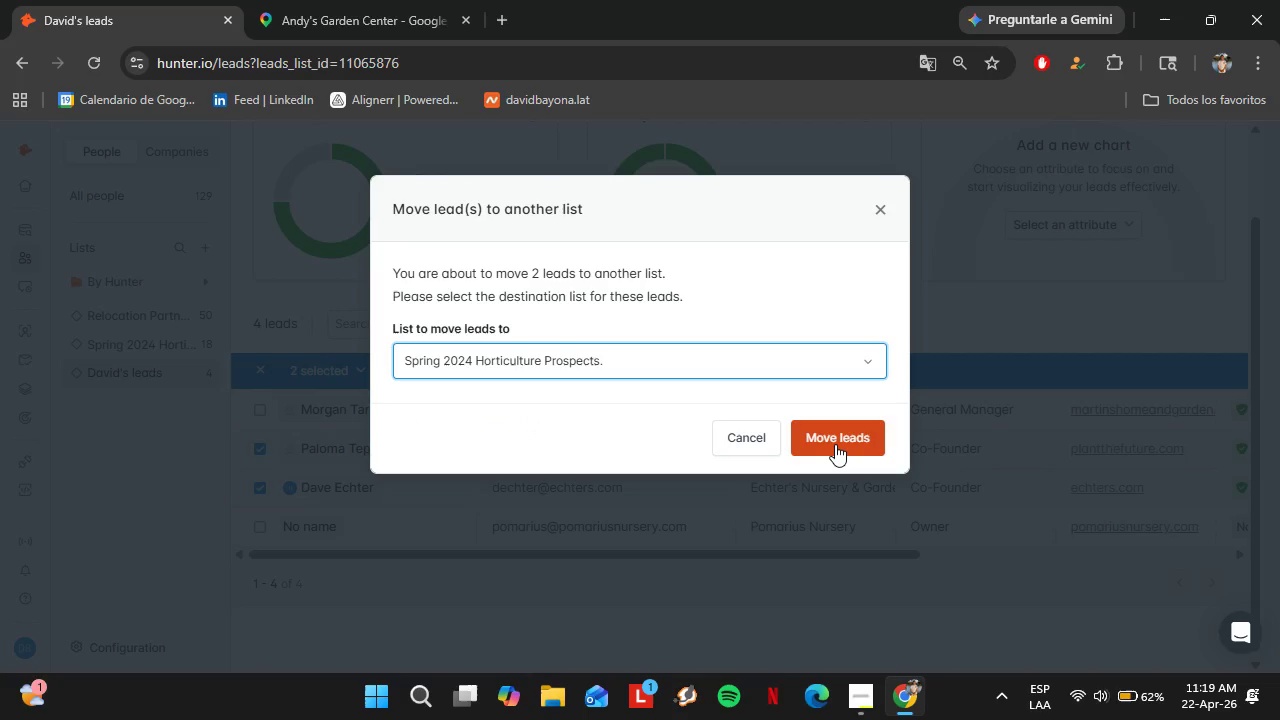 
left_click([830, 437])
 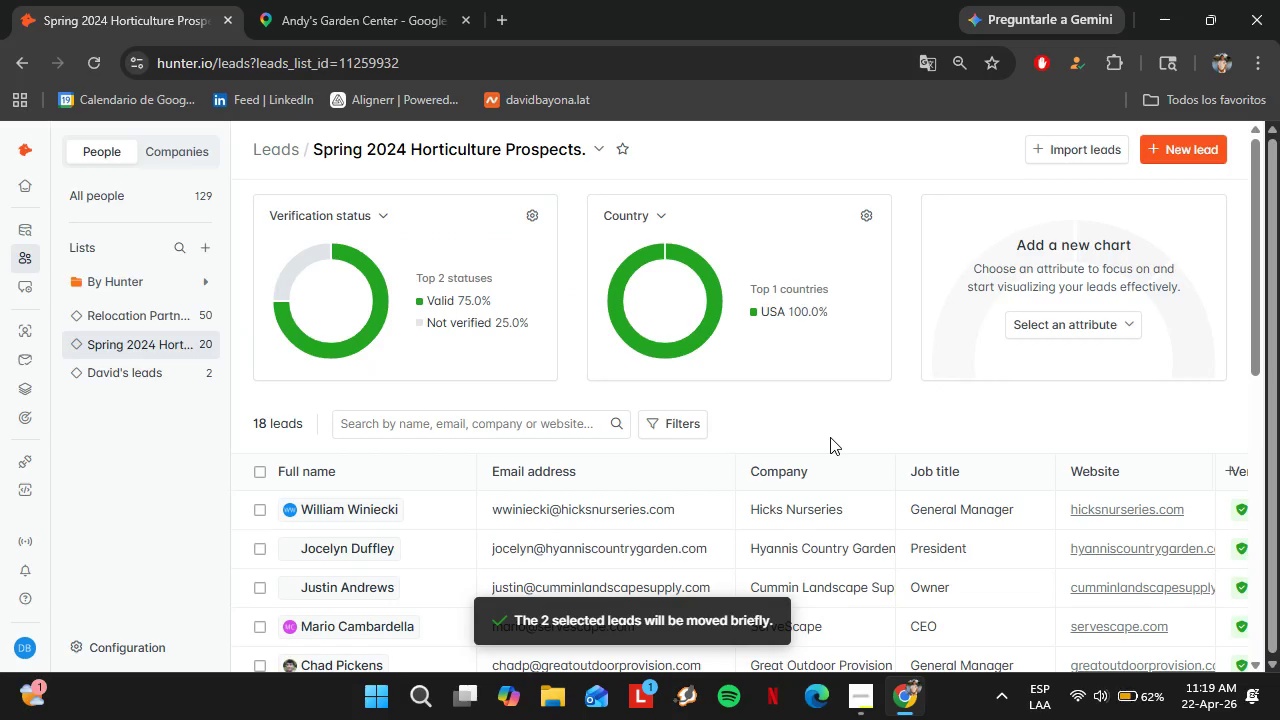 
wait(15.44)
 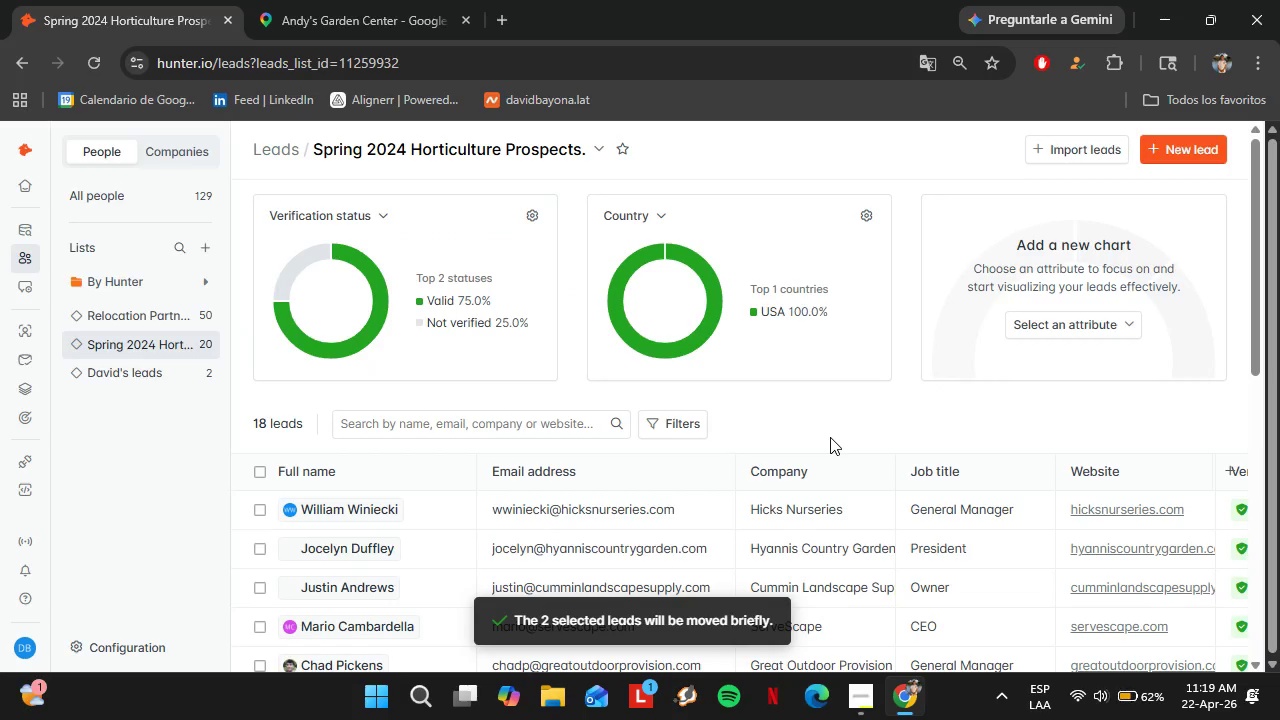 
scroll: coordinate [826, 436], scroll_direction: down, amount: 7.0
 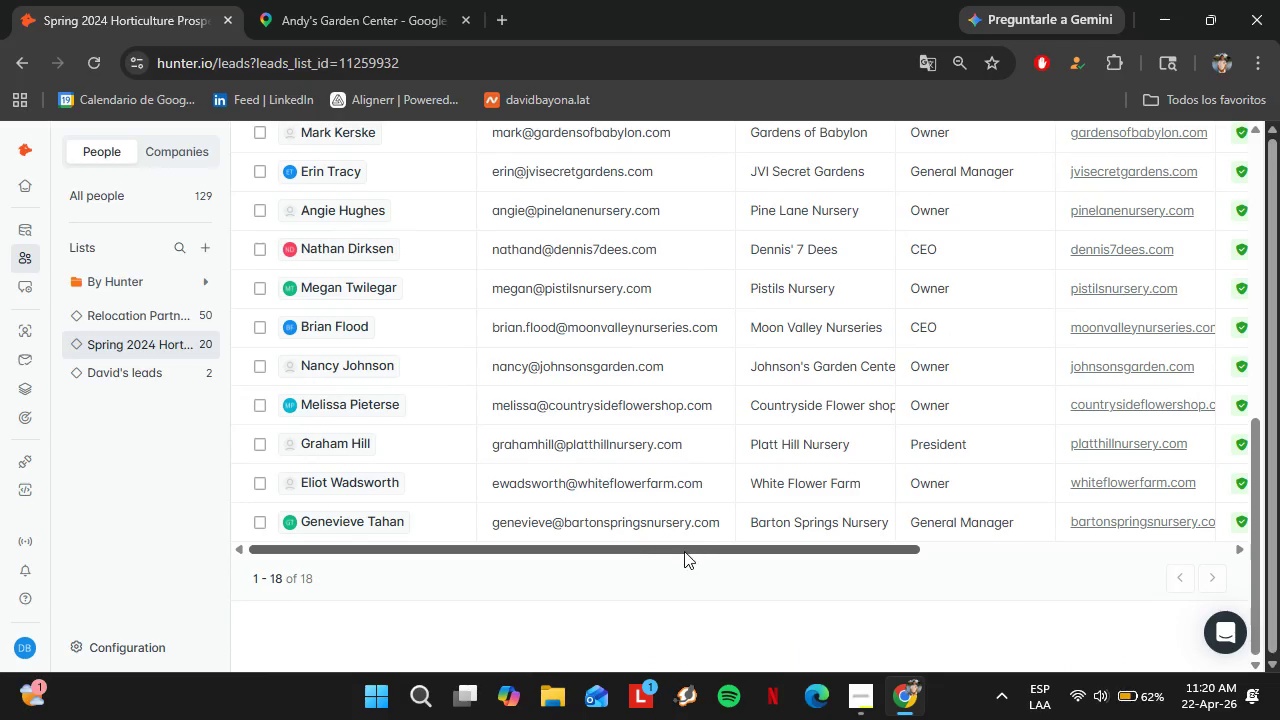 
left_click_drag(start_coordinate=[683, 552], to_coordinate=[945, 552])
 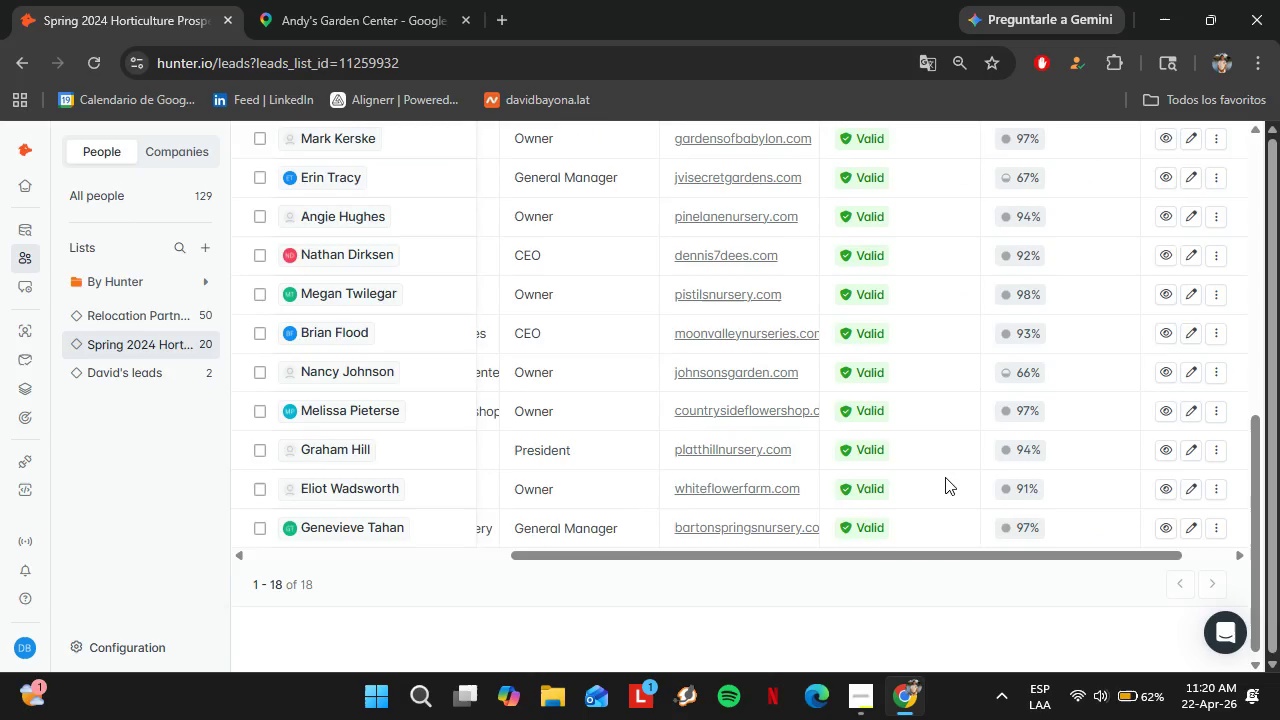 
scroll: coordinate [945, 477], scroll_direction: up, amount: 3.0
 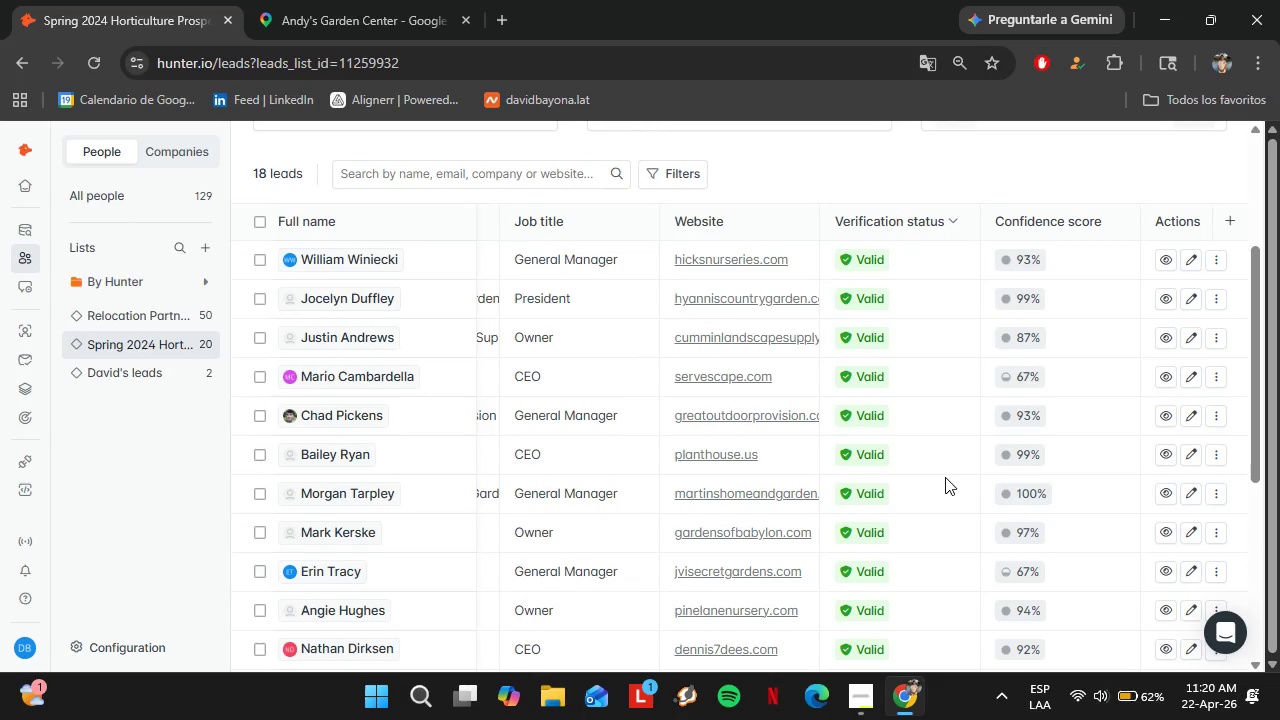 
scroll: coordinate [945, 477], scroll_direction: down, amount: 1.0
 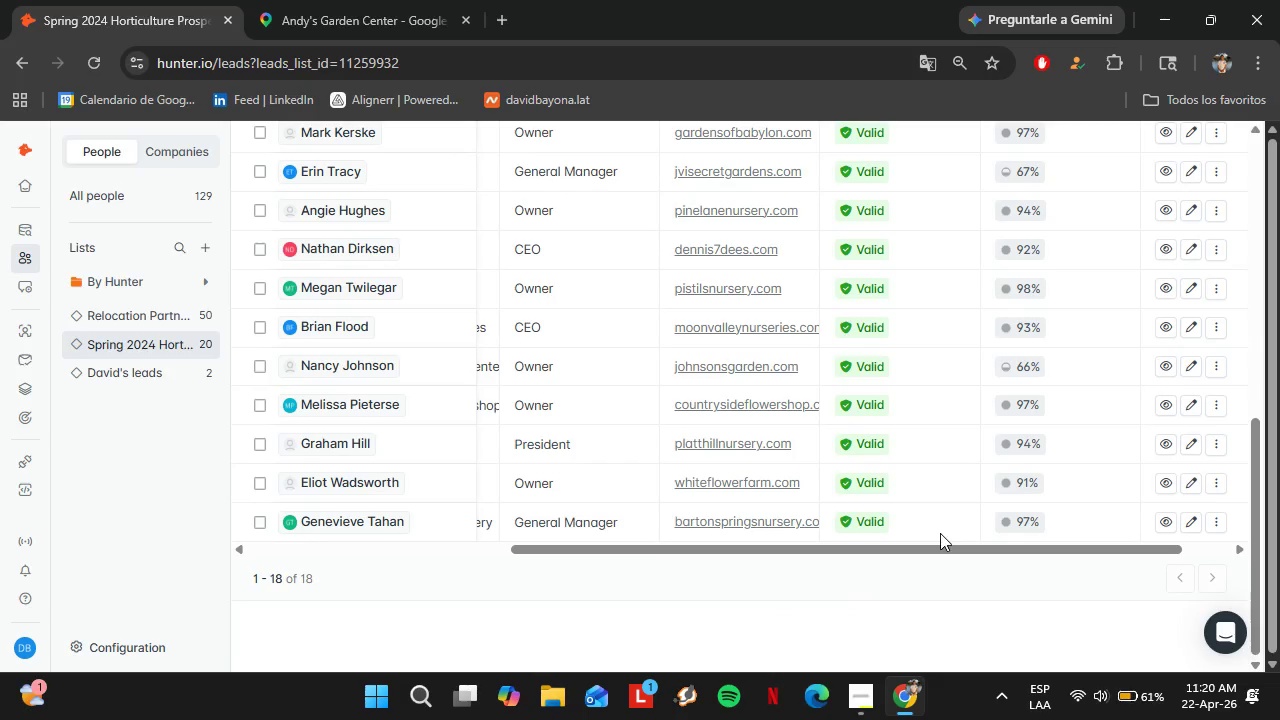 
left_click_drag(start_coordinate=[932, 545], to_coordinate=[503, 531])
 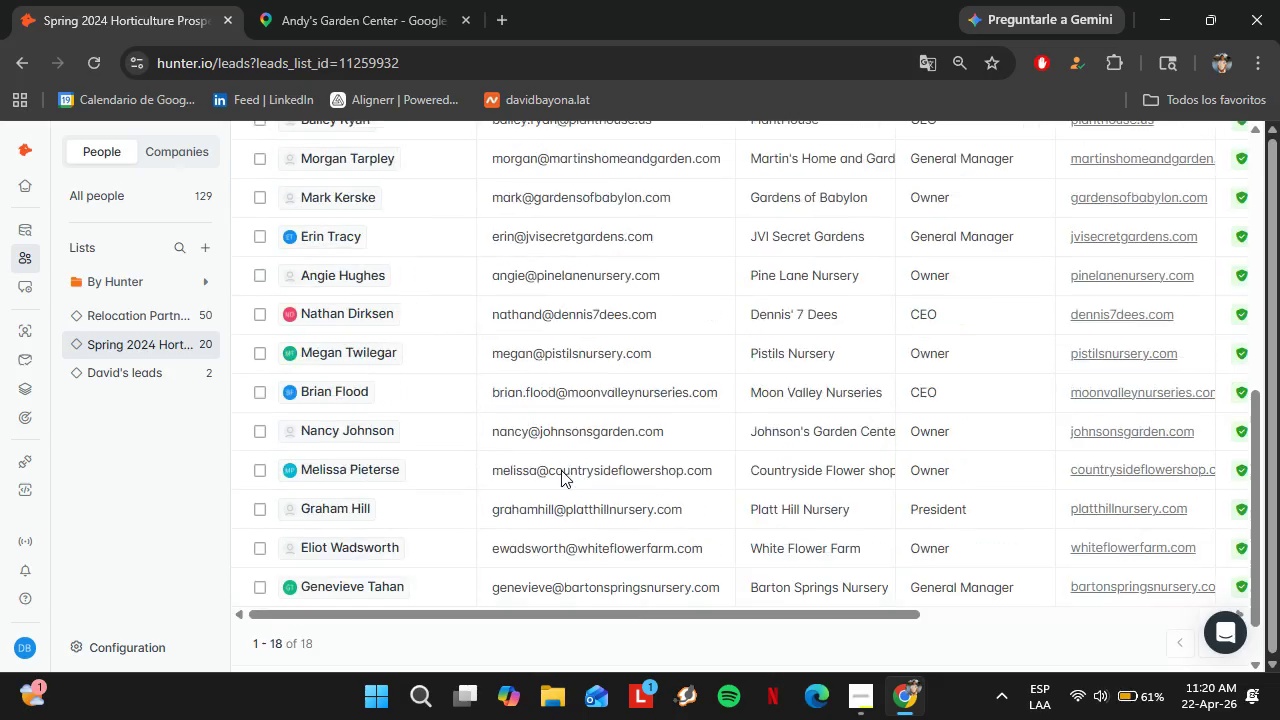 
scroll: coordinate [561, 470], scroll_direction: up, amount: 6.0
 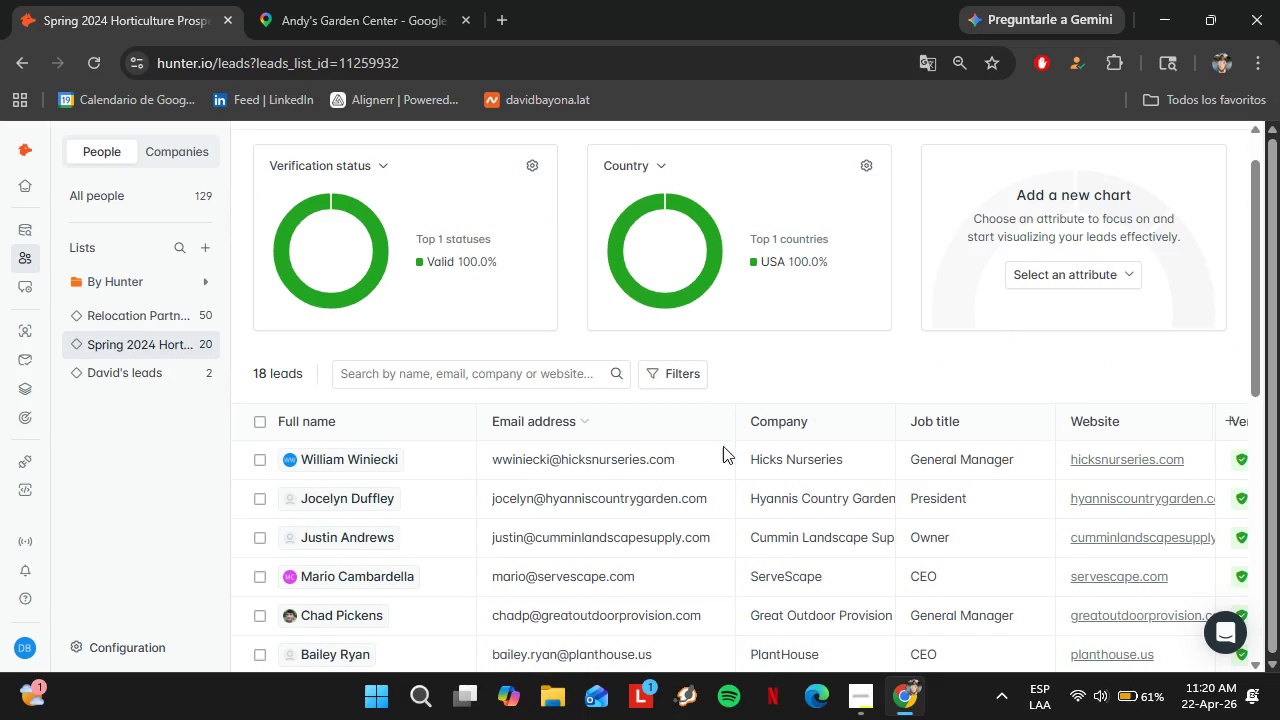 
scroll: coordinate [665, 460], scroll_direction: down, amount: 5.0
 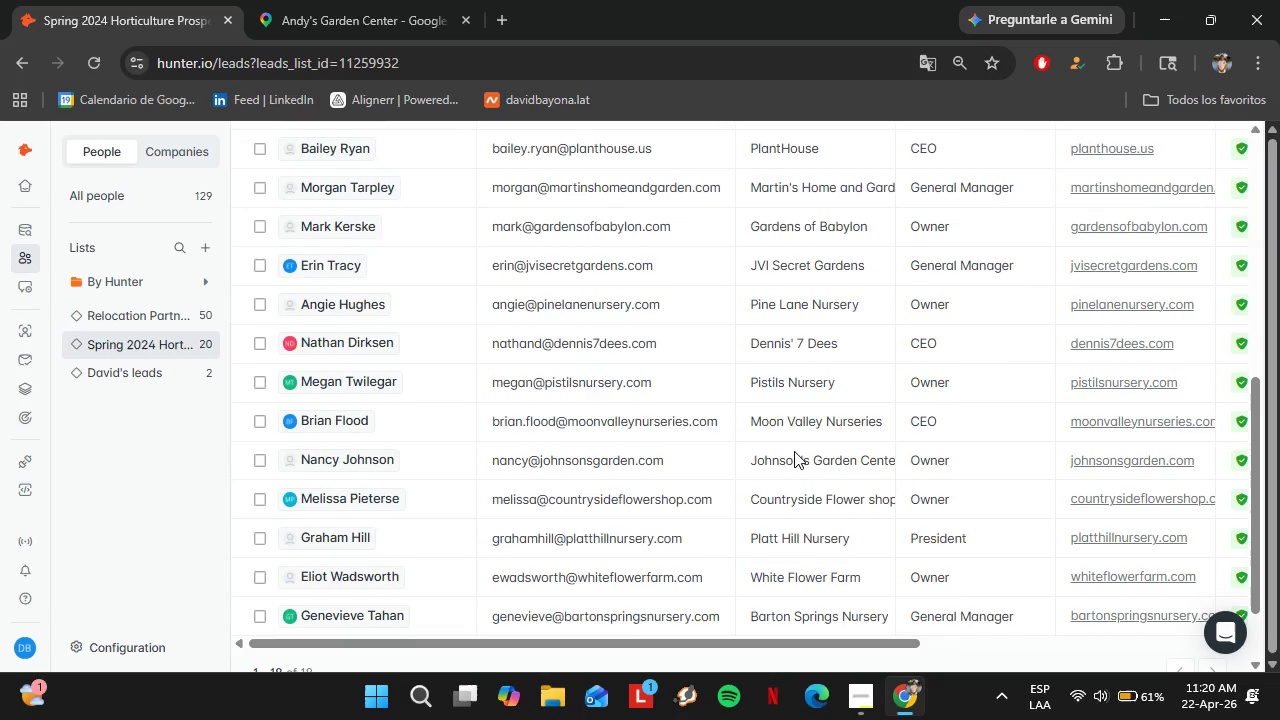 
left_click([850, 719])
 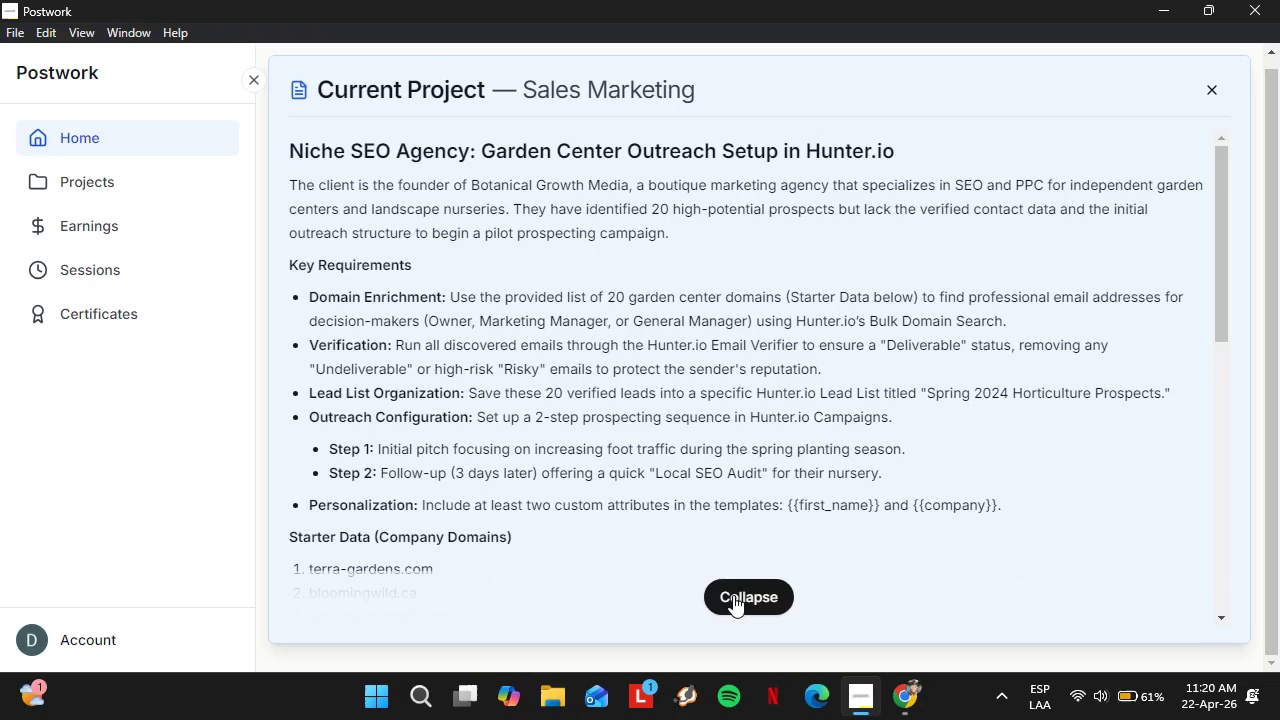 
scroll: coordinate [794, 451], scroll_direction: down, amount: 2.0
 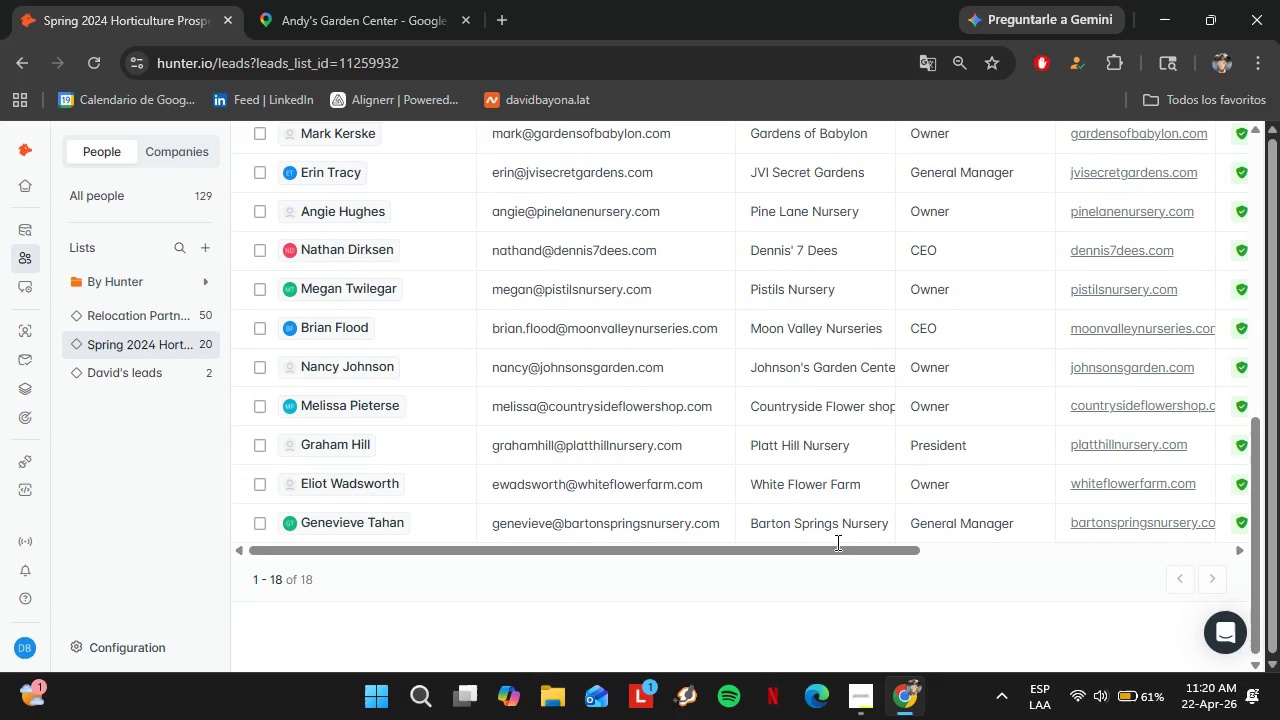 
left_click([732, 594])